 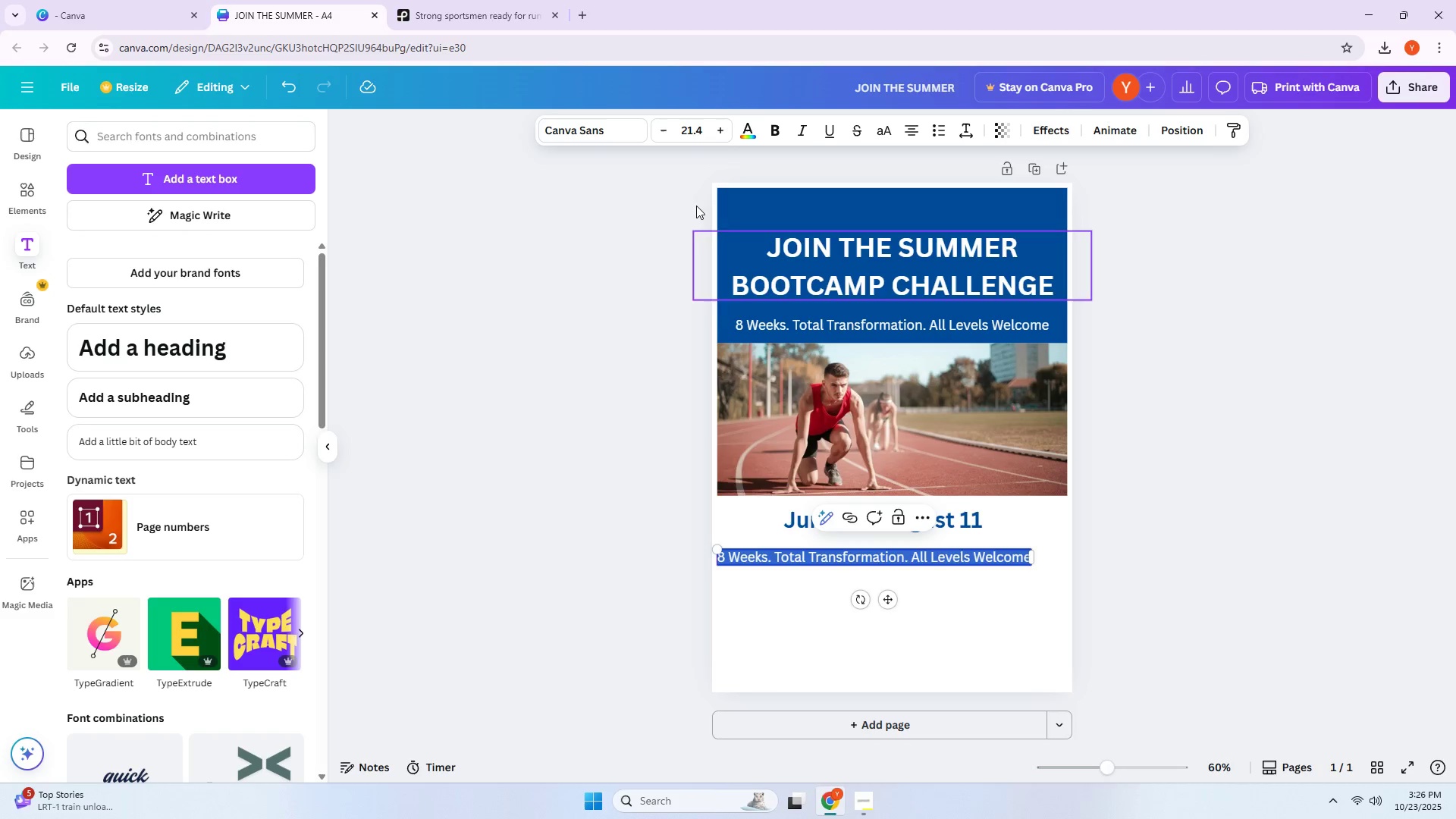 
left_click([744, 130])
 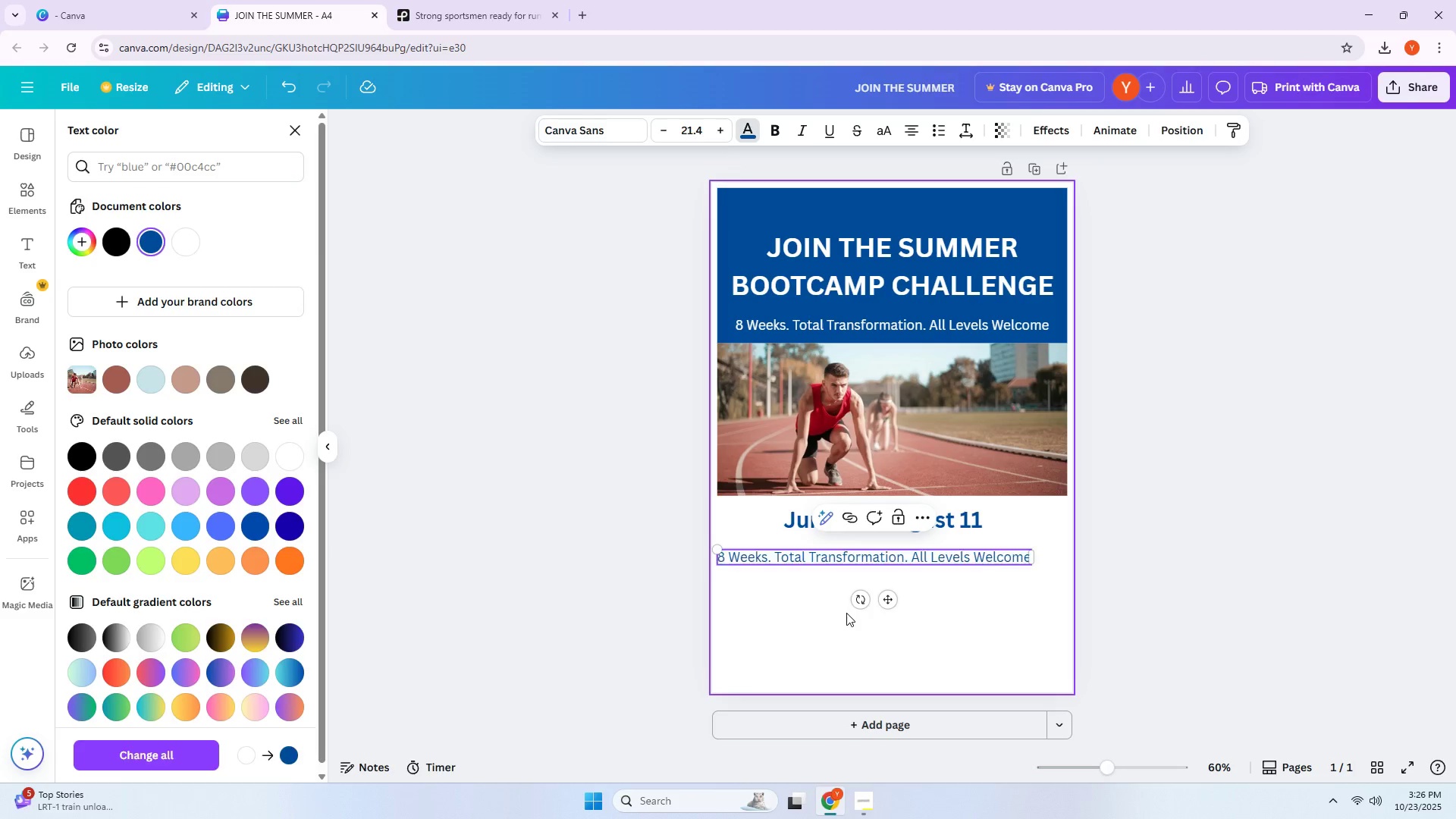 
double_click([832, 560])
 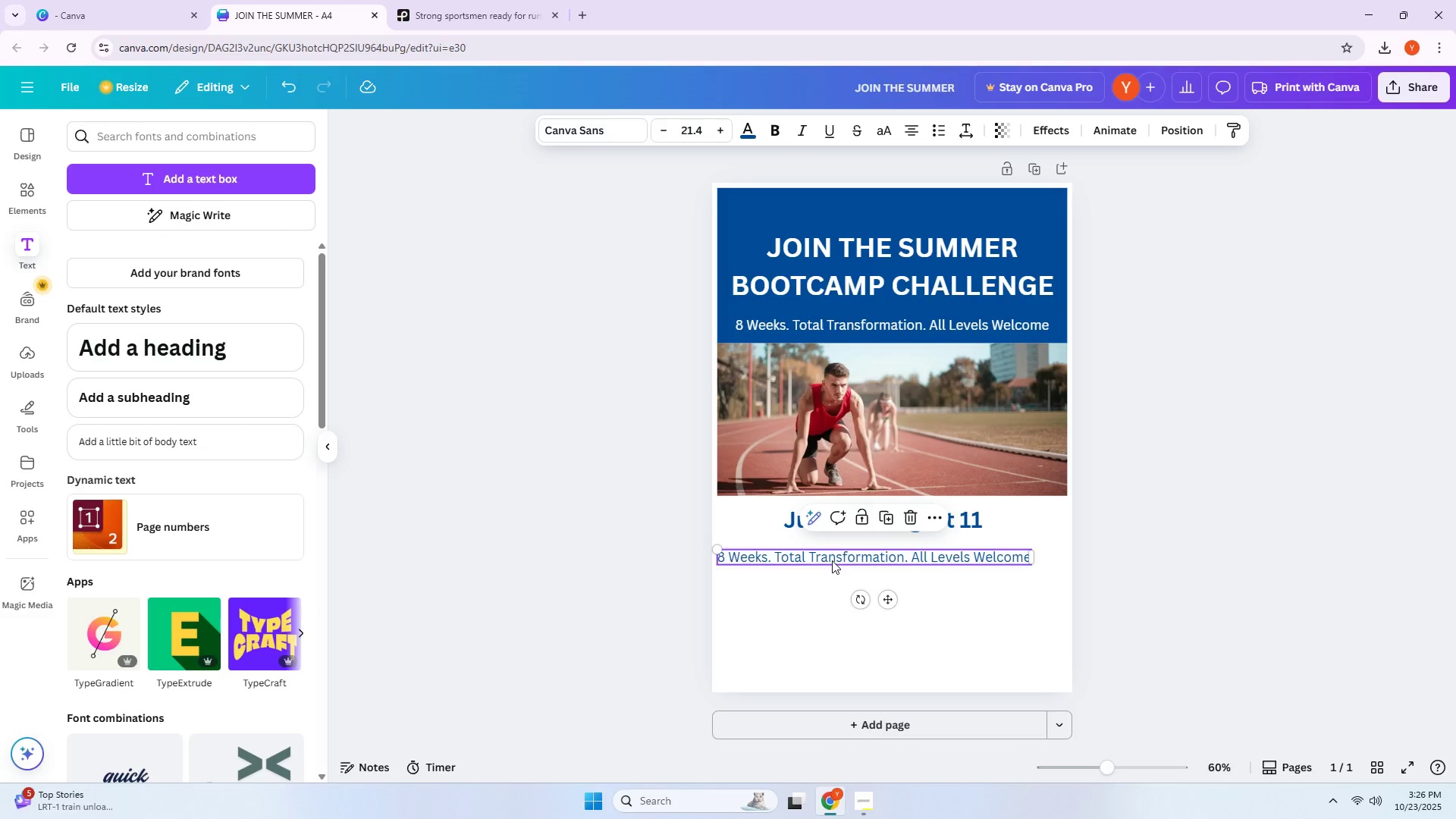 
triple_click([832, 560])
 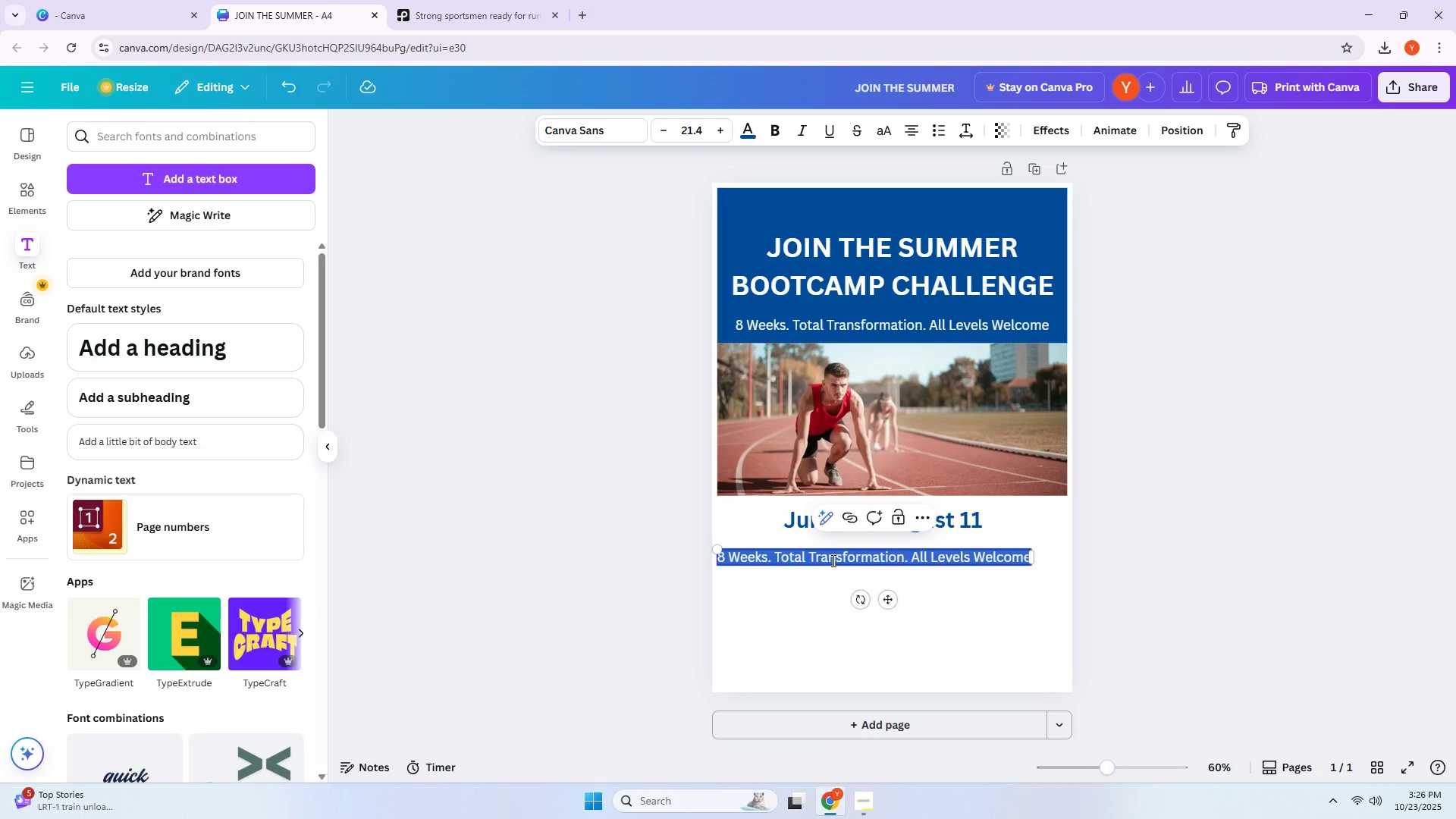 
triple_click([832, 560])
 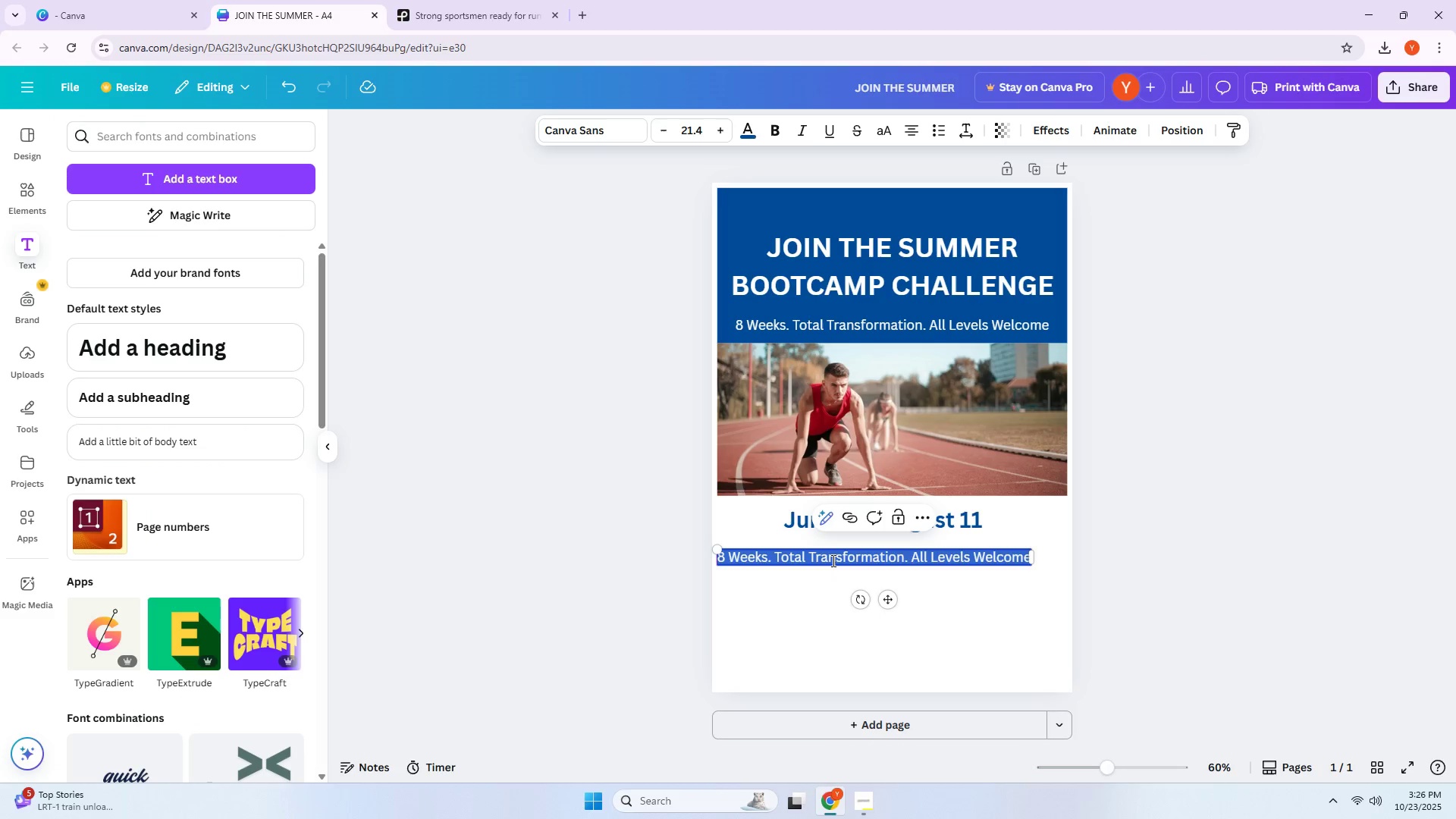 
type(Neighborhood Gt)
key(Backspace)
type(ym - Central Blvd.)
 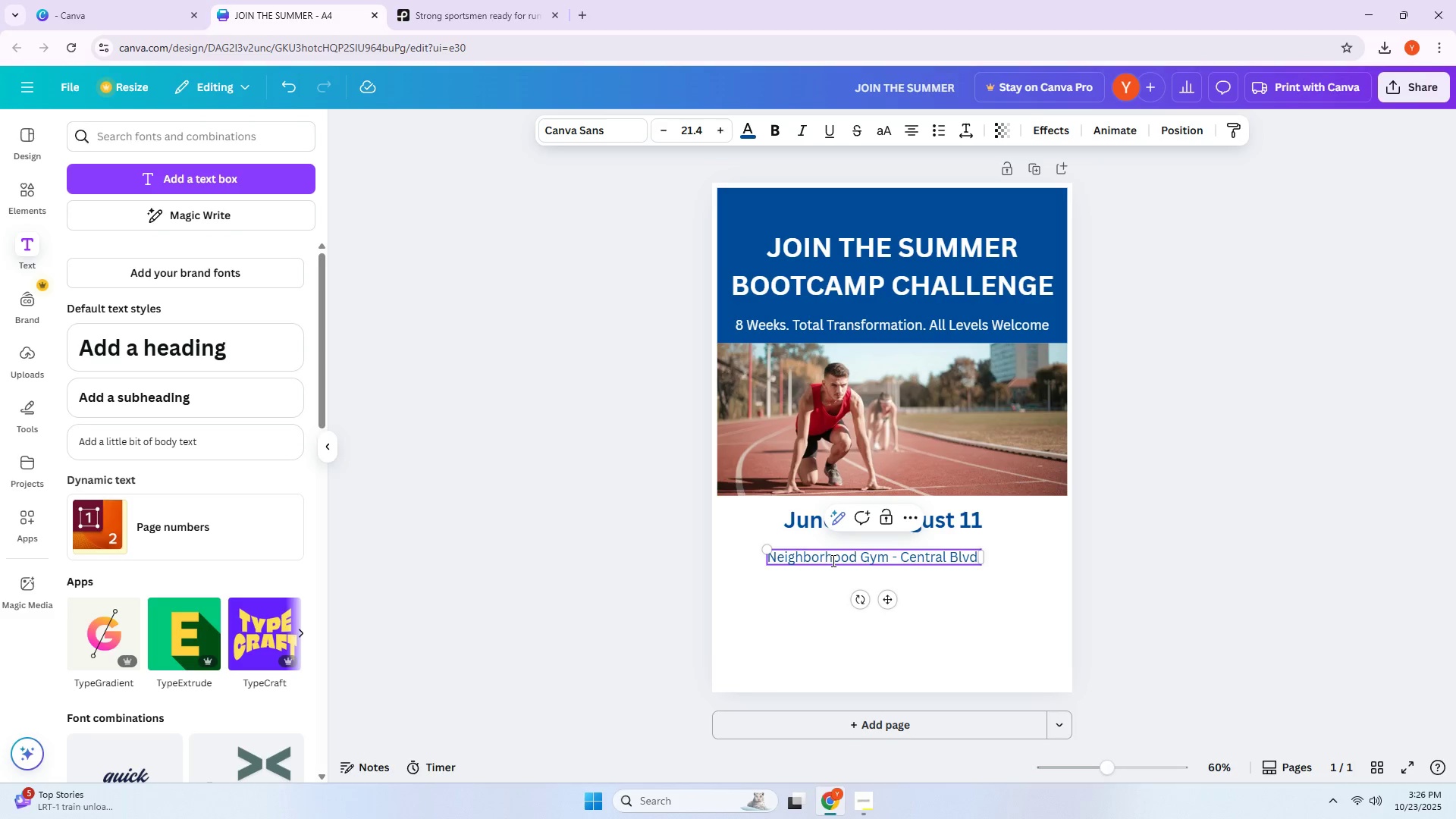 
left_click([852, 659])
 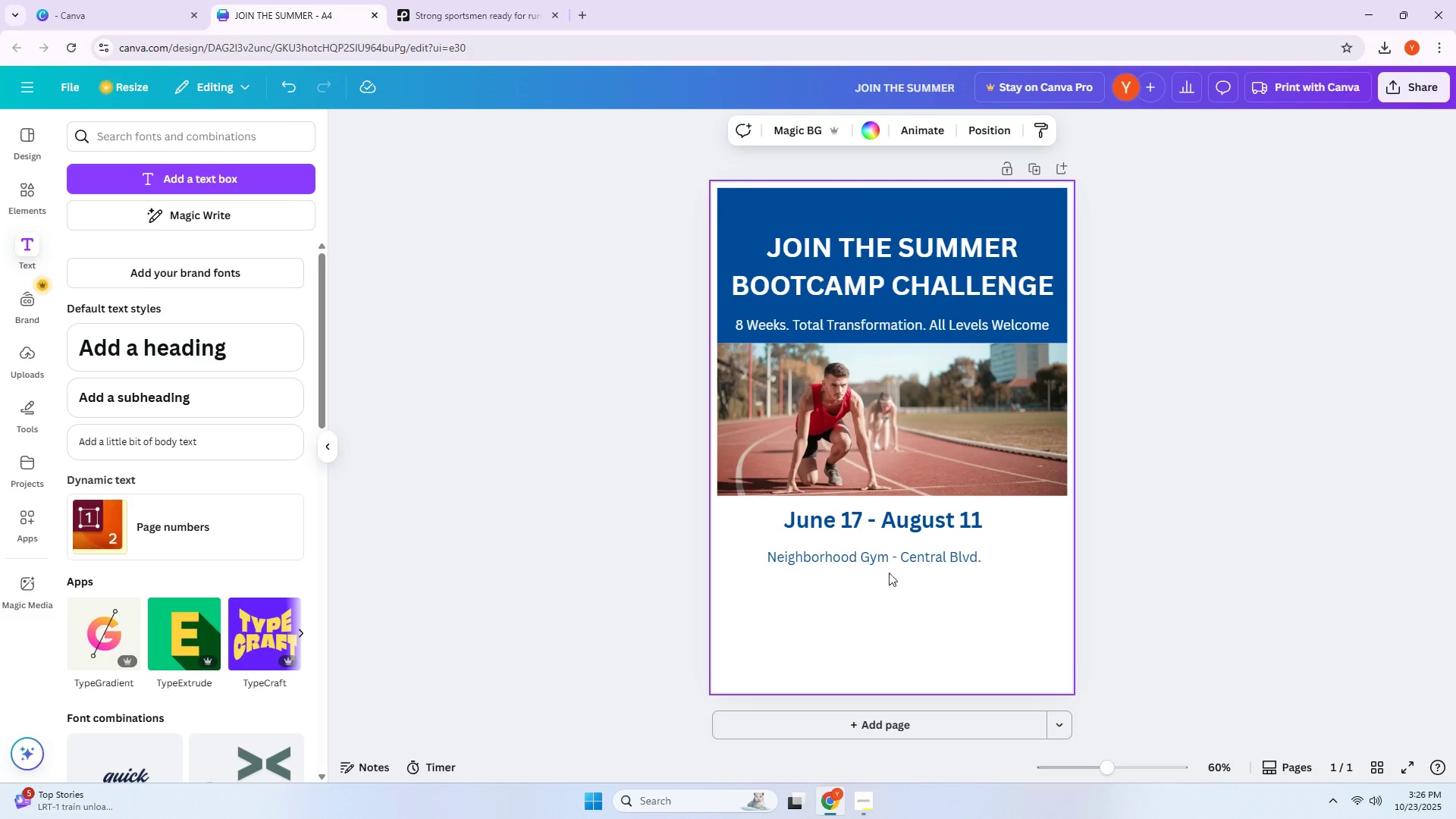 
left_click_drag(start_coordinate=[894, 555], to_coordinate=[904, 545])
 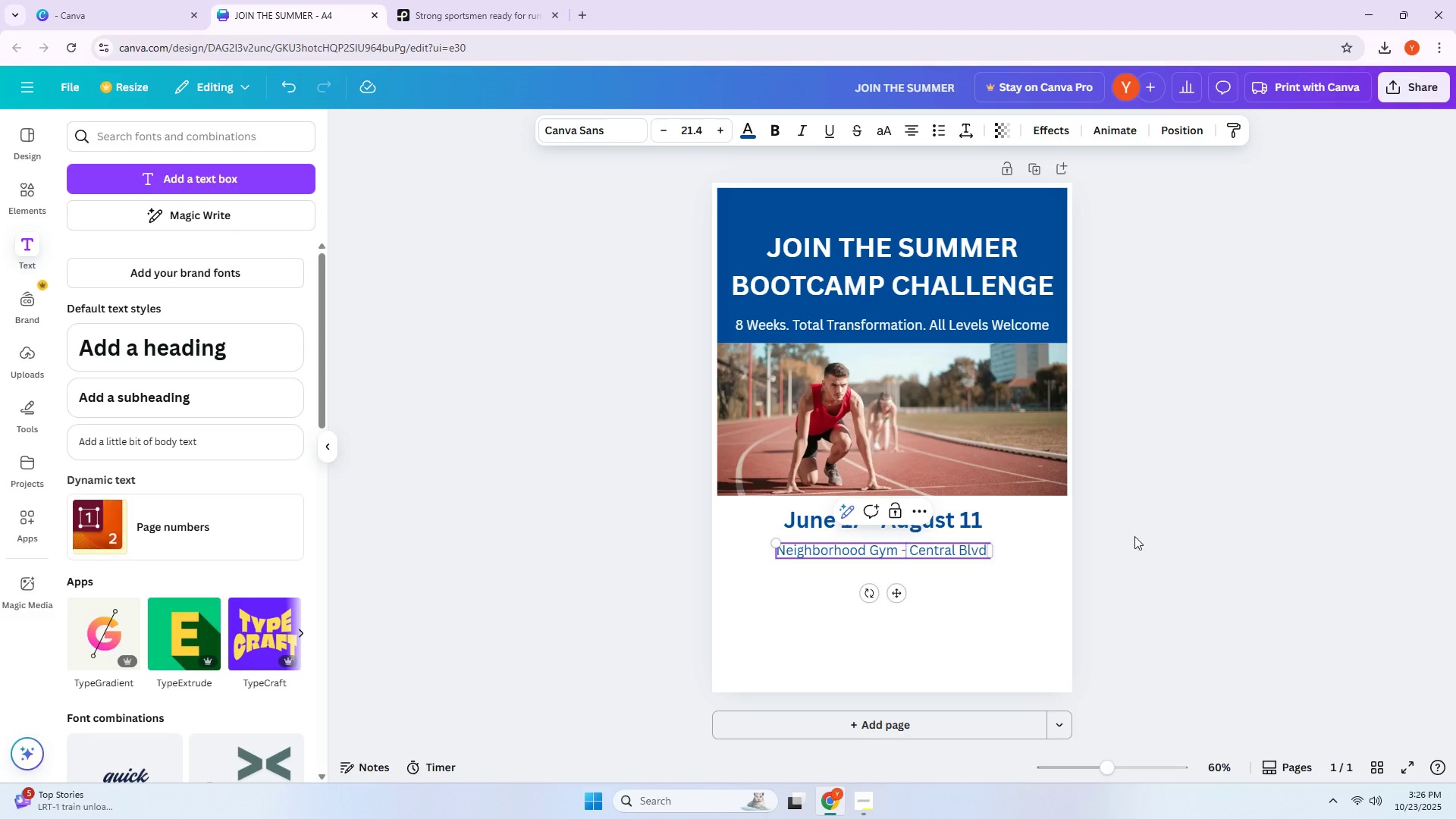 
double_click([1136, 535])
 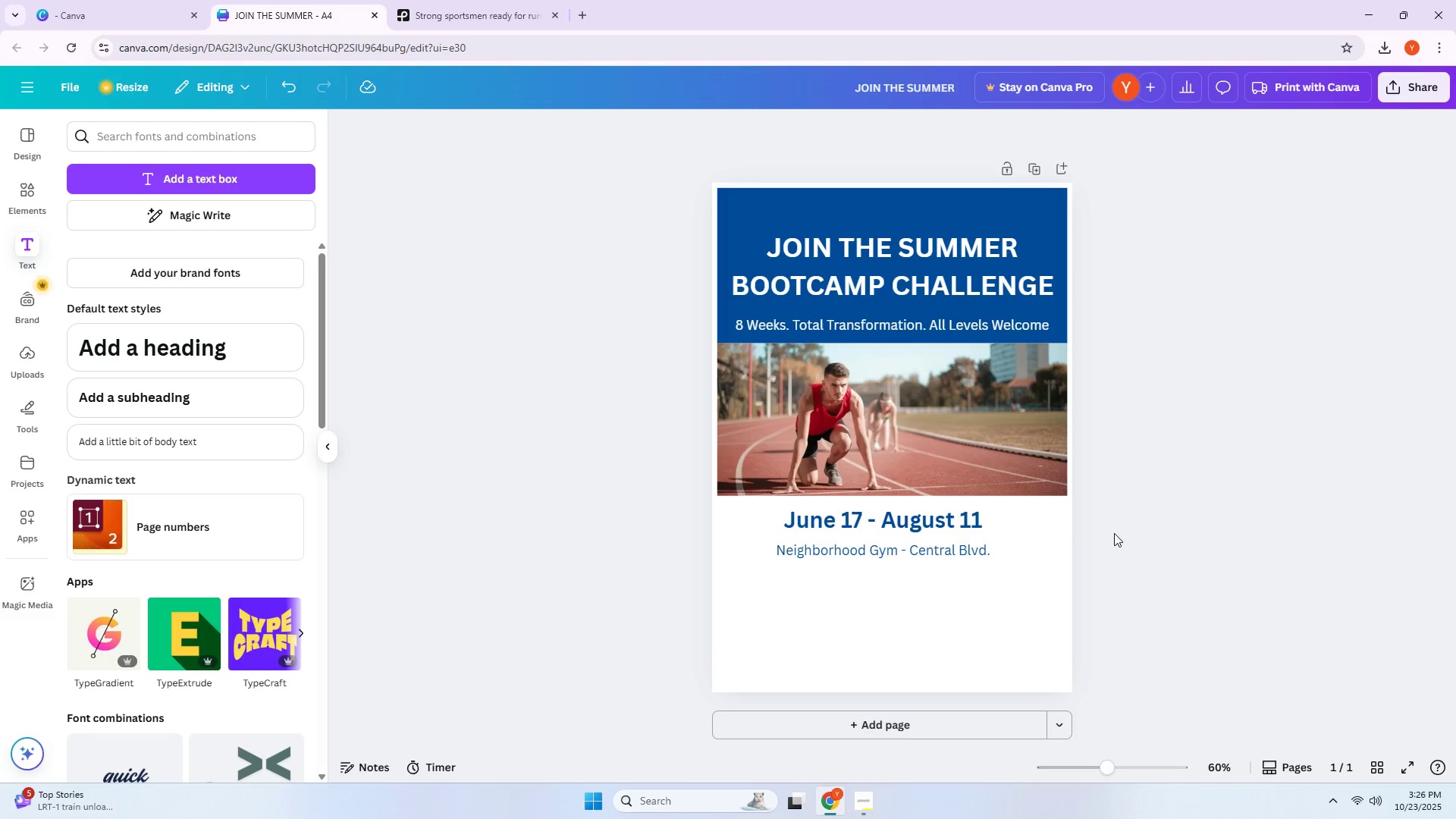 
left_click([944, 271])
 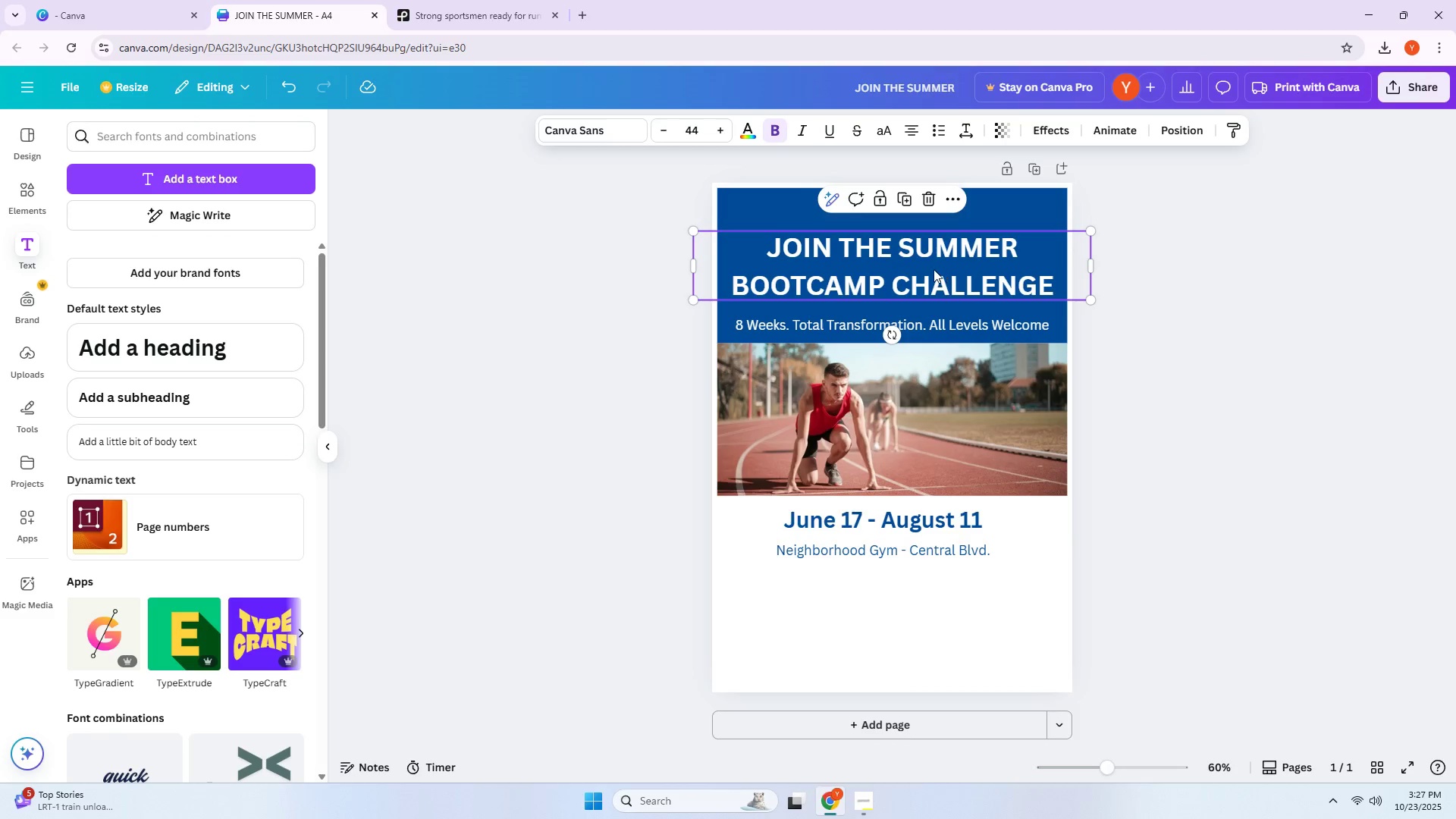 
left_click_drag(start_coordinate=[933, 269], to_coordinate=[932, 249])
 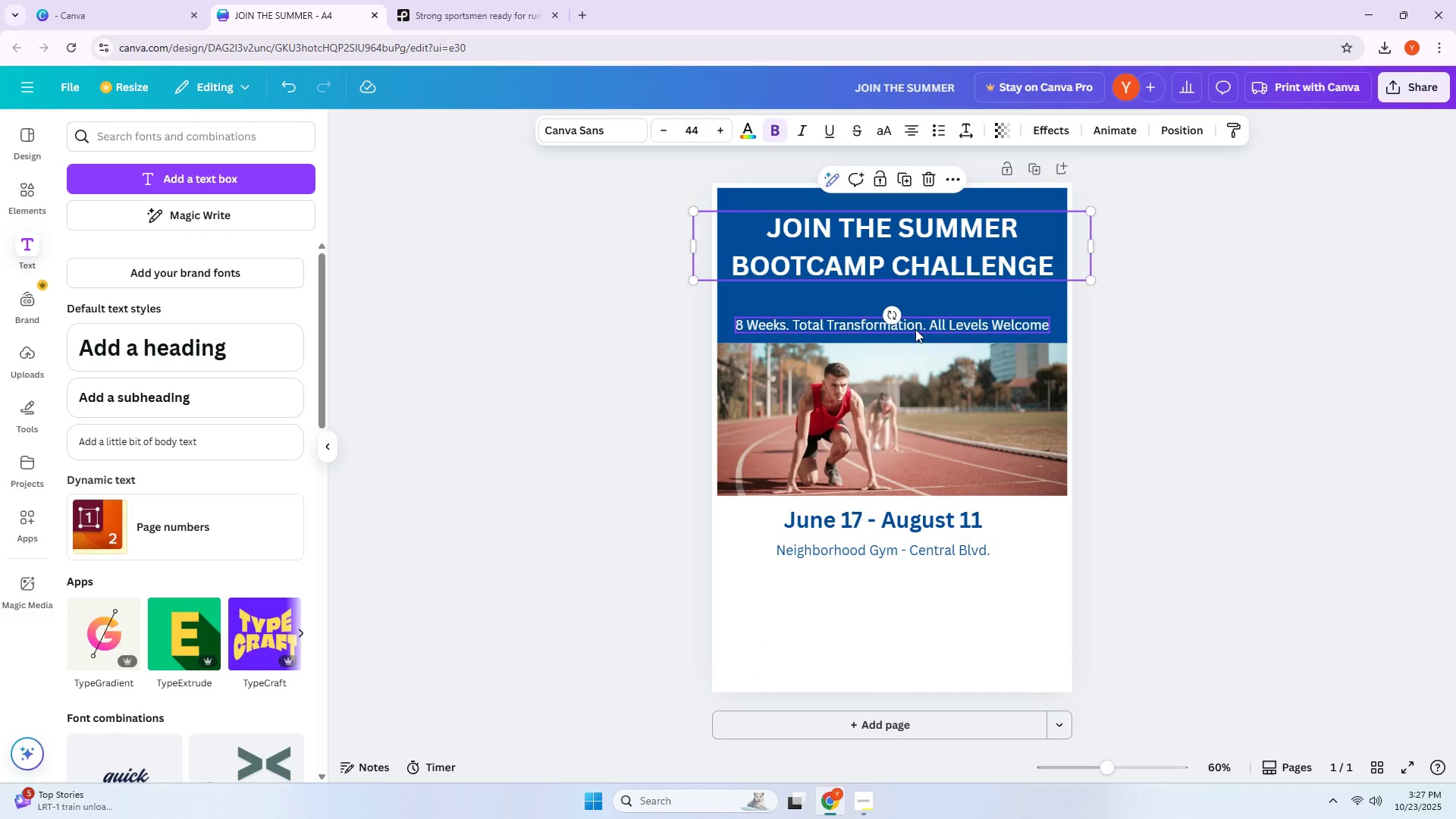 
left_click_drag(start_coordinate=[915, 329], to_coordinate=[918, 309])
 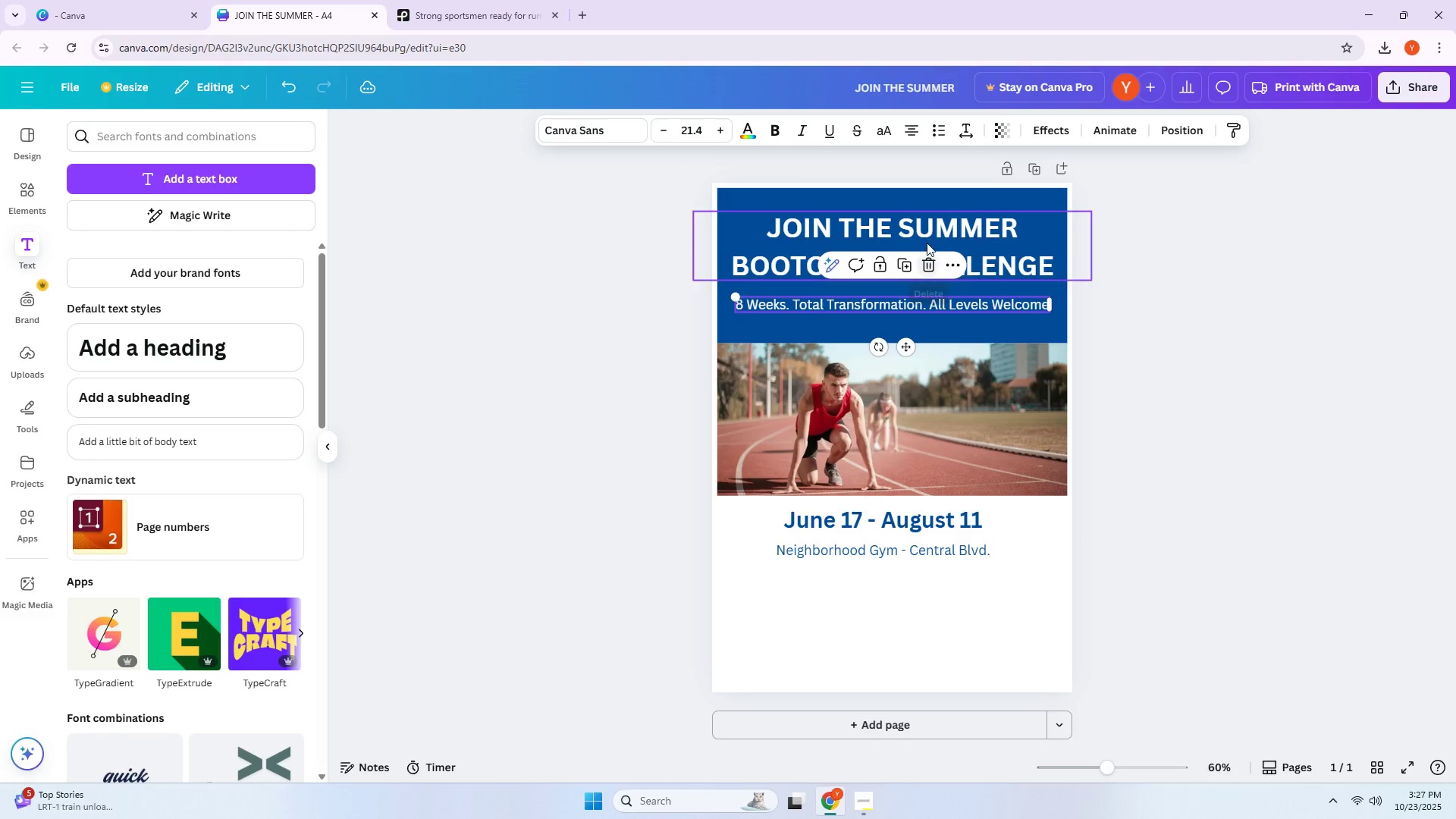 
left_click_drag(start_coordinate=[927, 235], to_coordinate=[929, 240])
 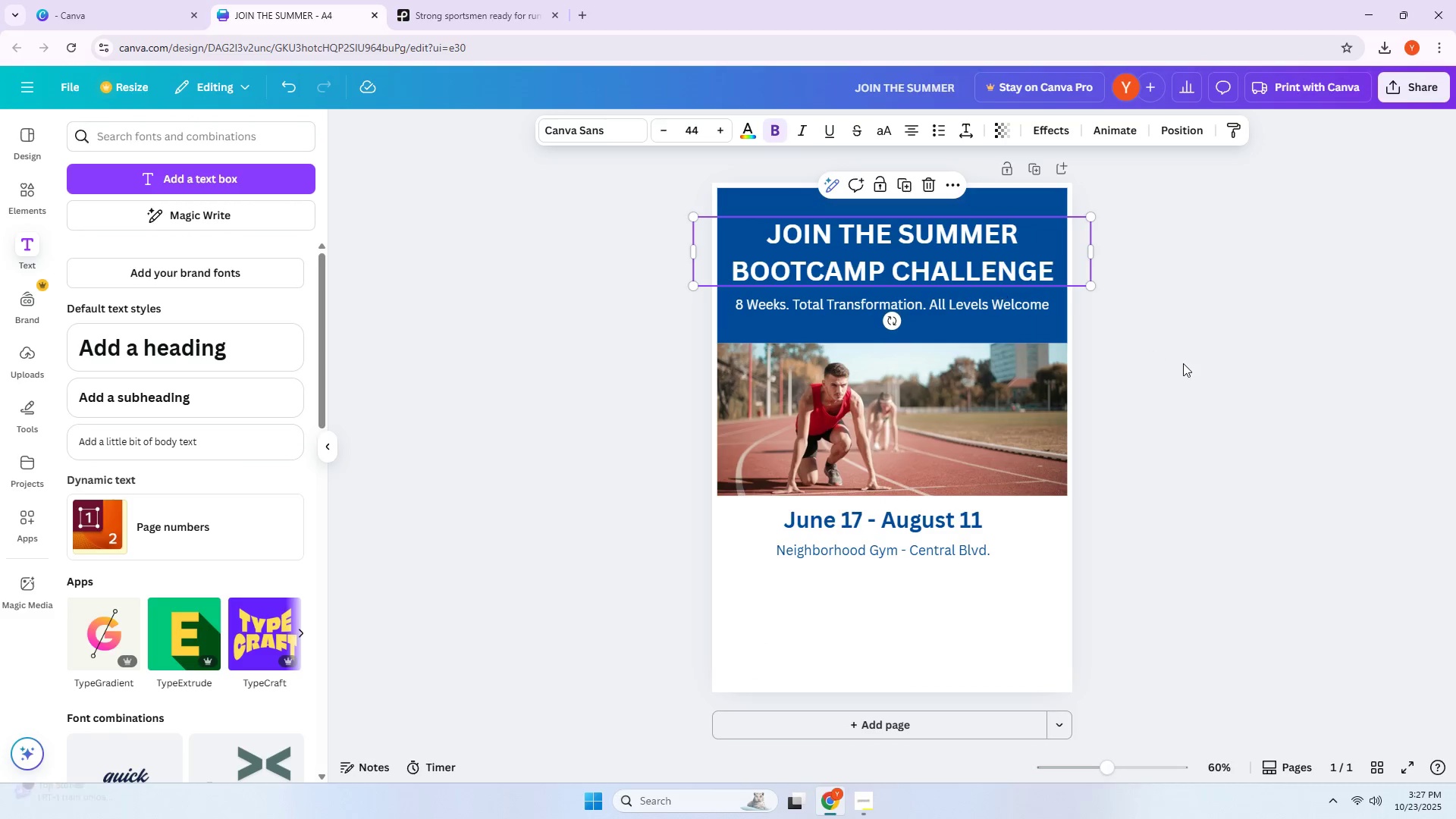 
left_click([1183, 363])
 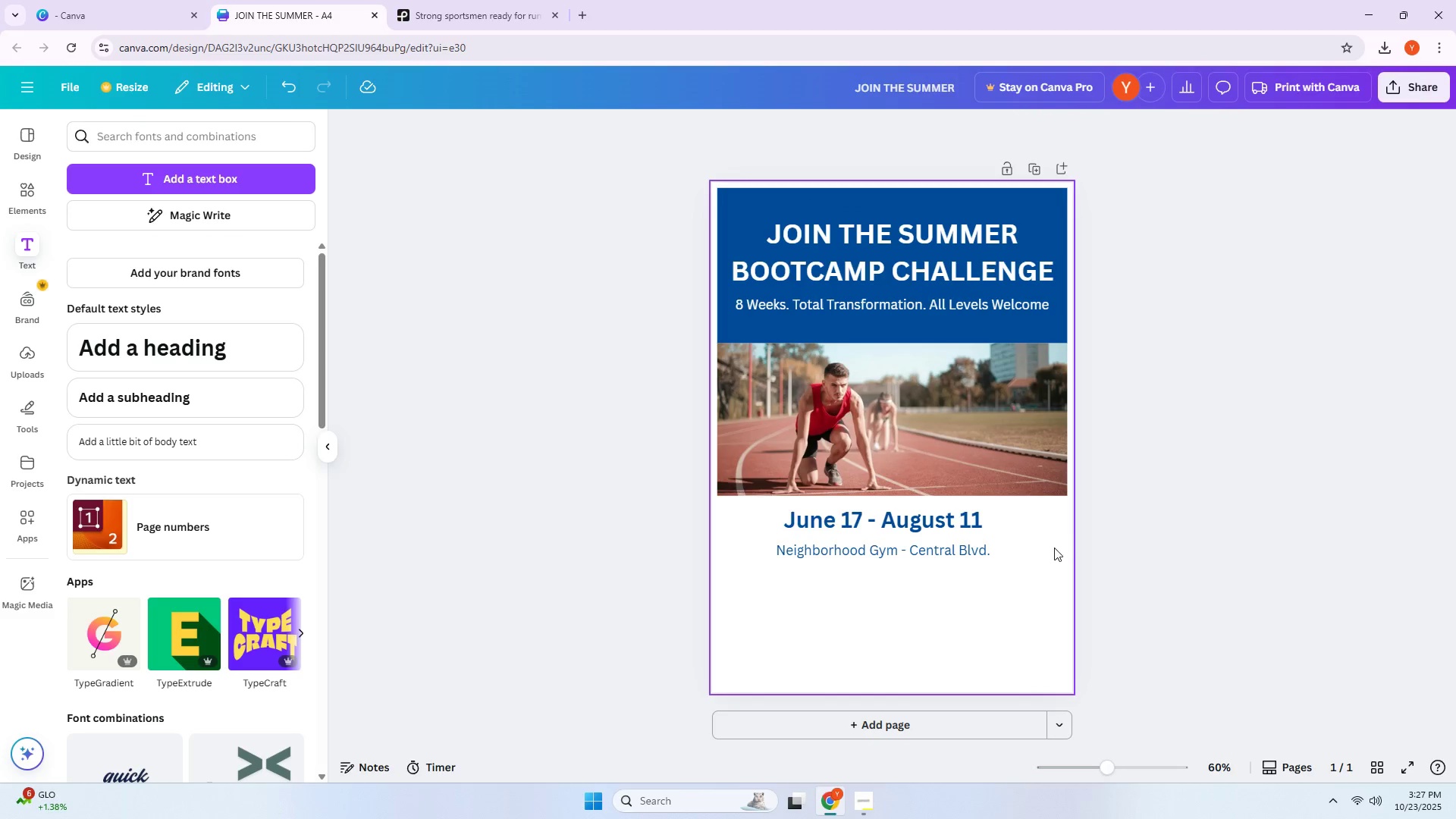 
scroll: coordinate [1123, 515], scroll_direction: down, amount: 3.0
 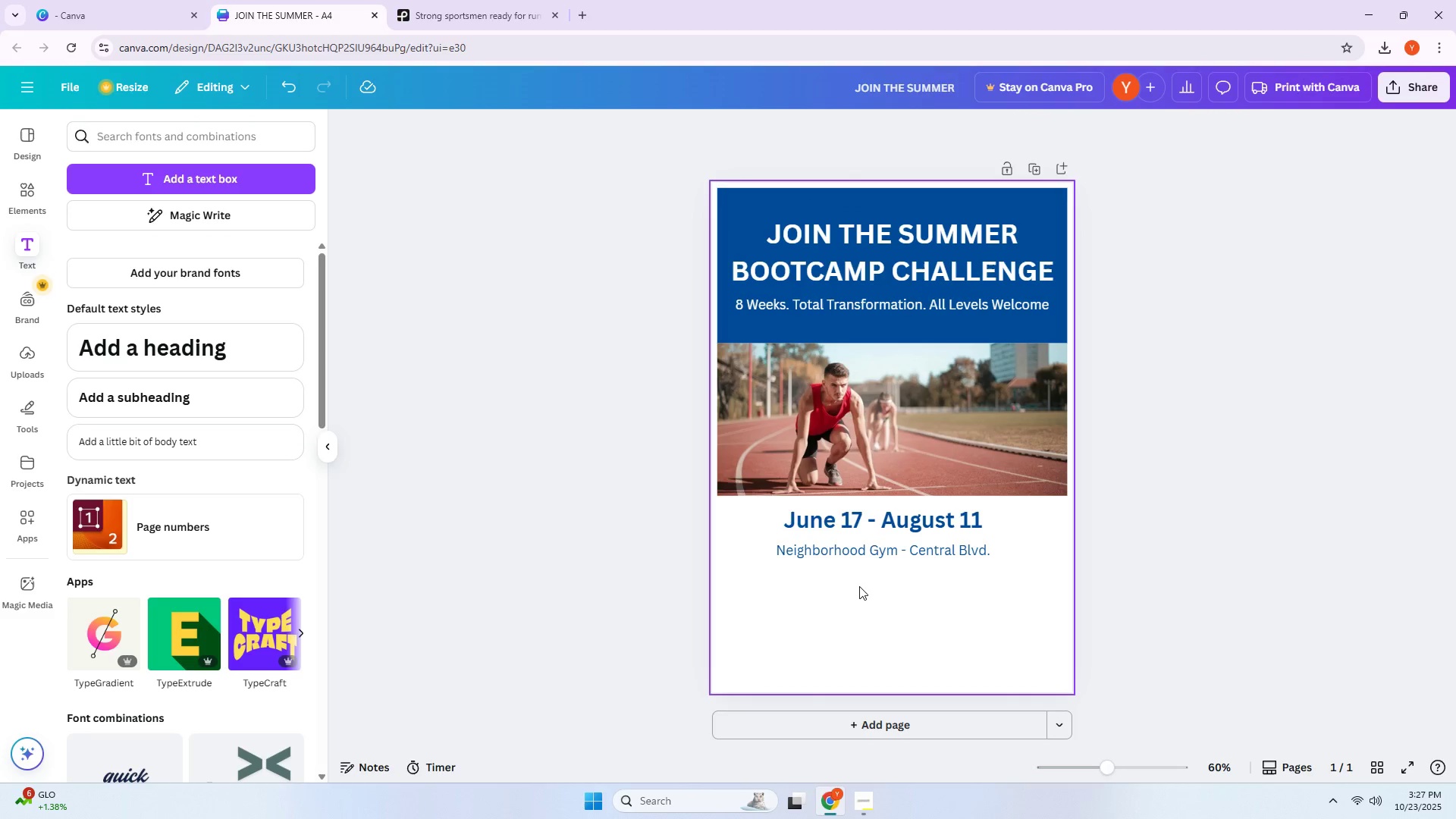 
left_click([859, 586])
 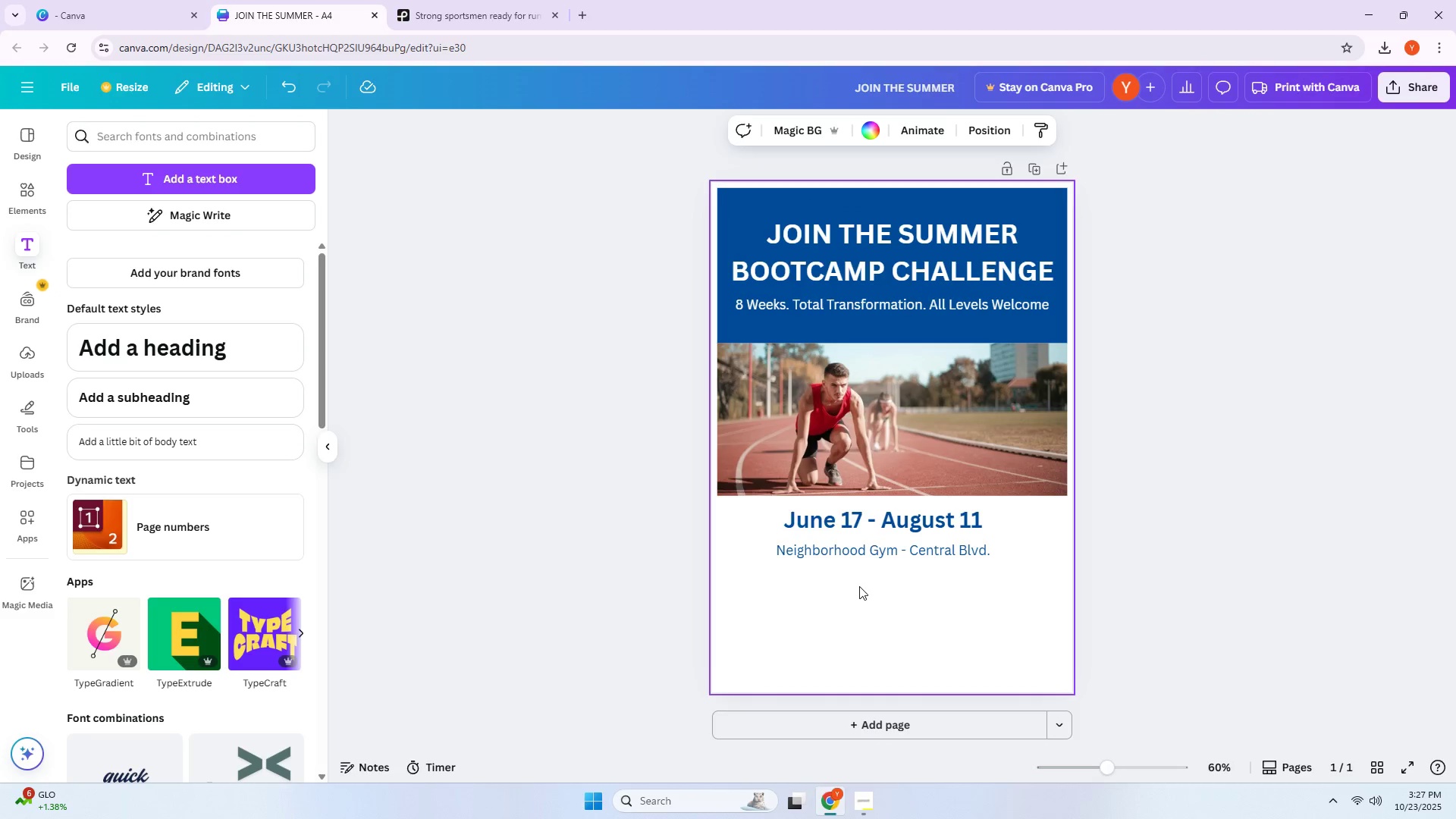 
left_click([38, 199])
 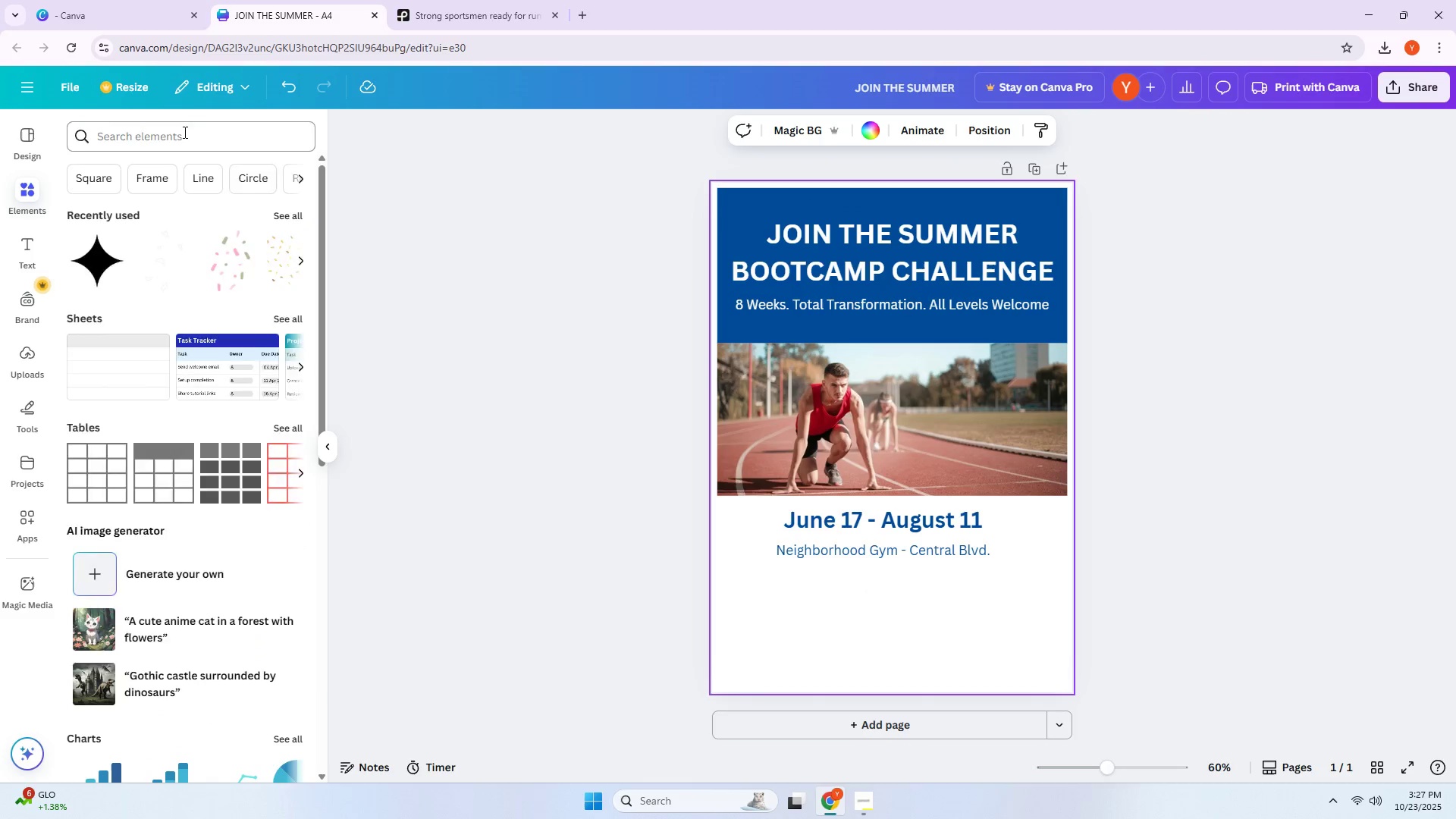 
left_click([184, 132])
 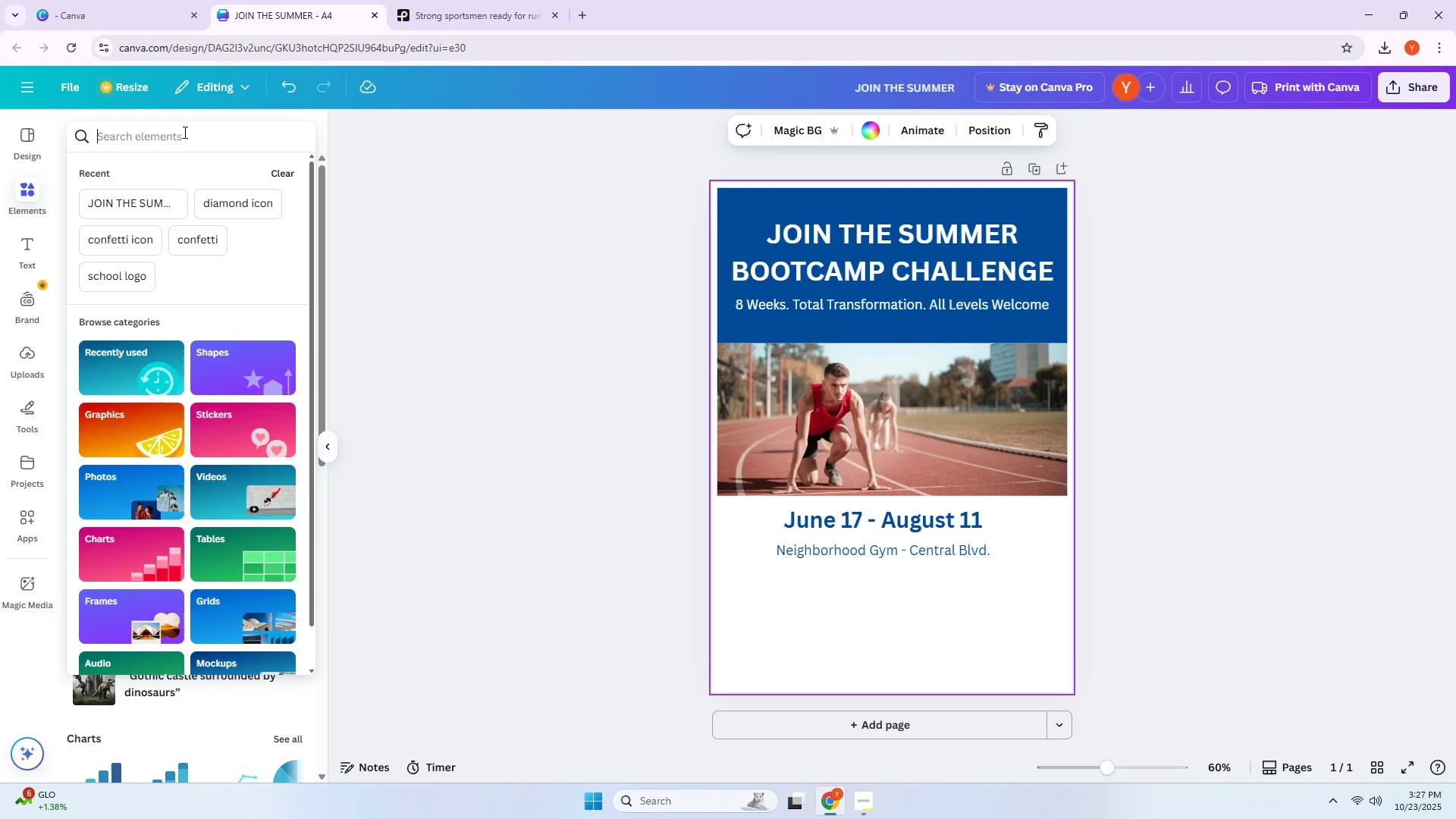 
type(group icon)
 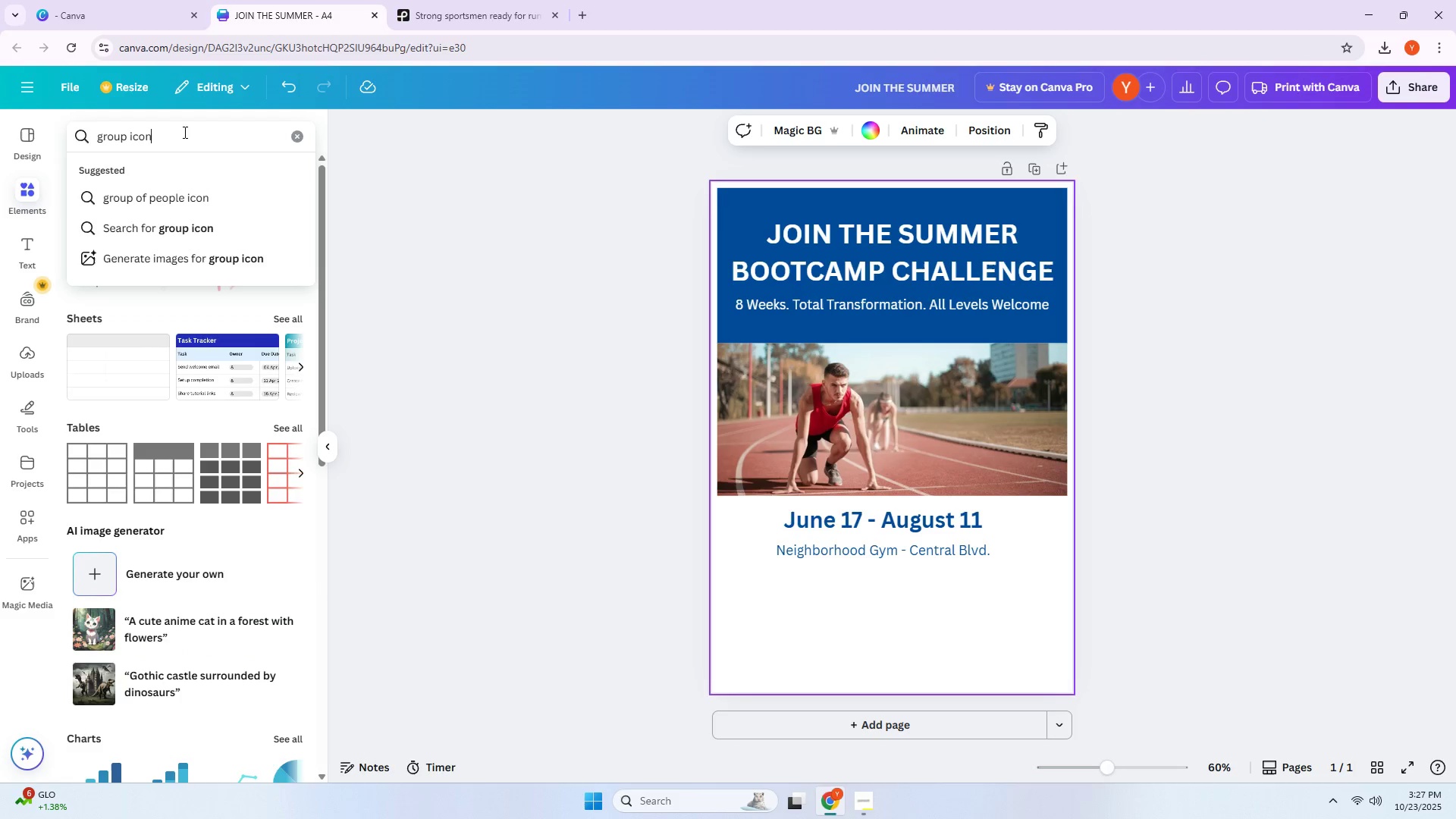 
key(Enter)
 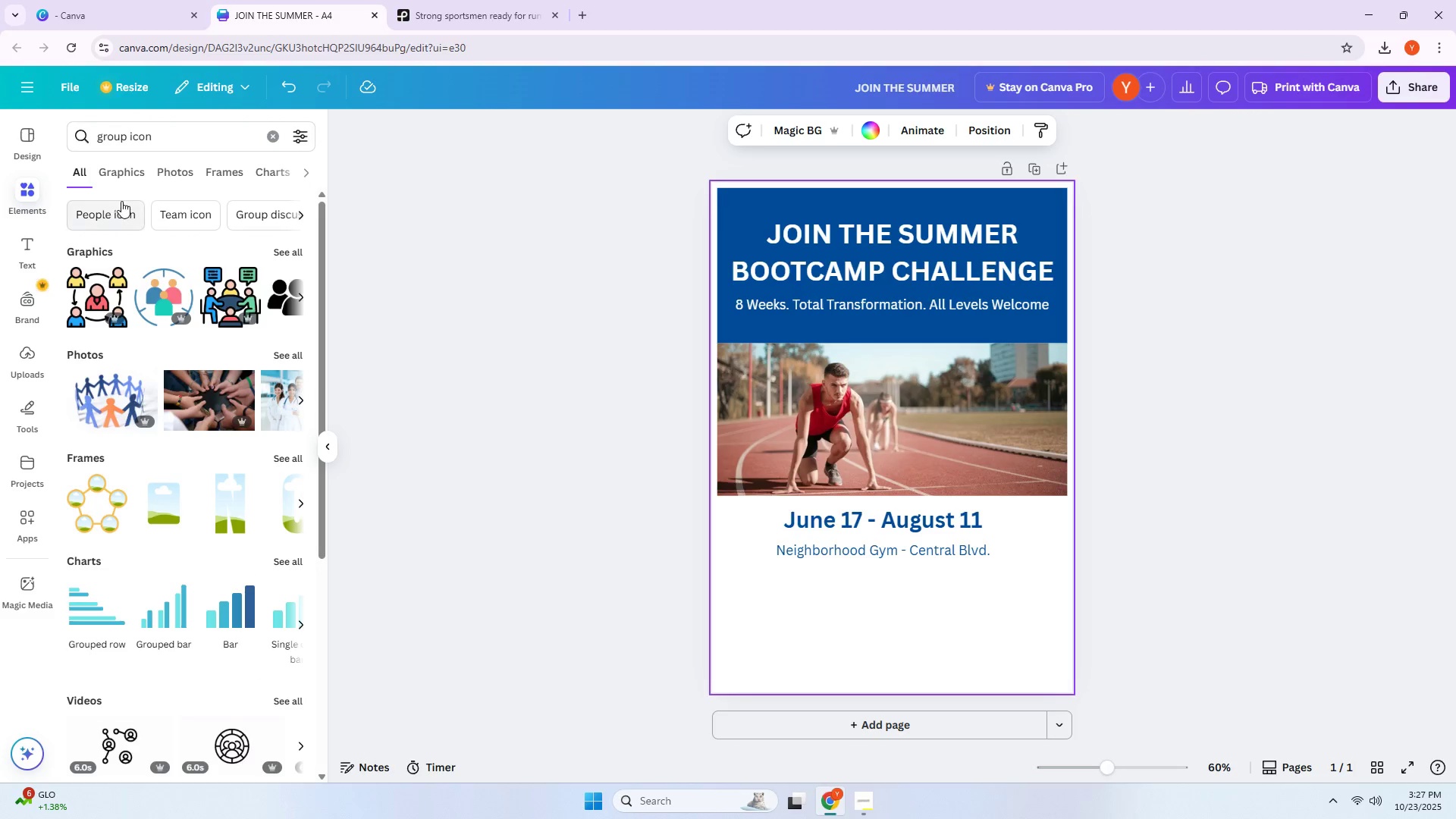 
left_click([286, 252])
 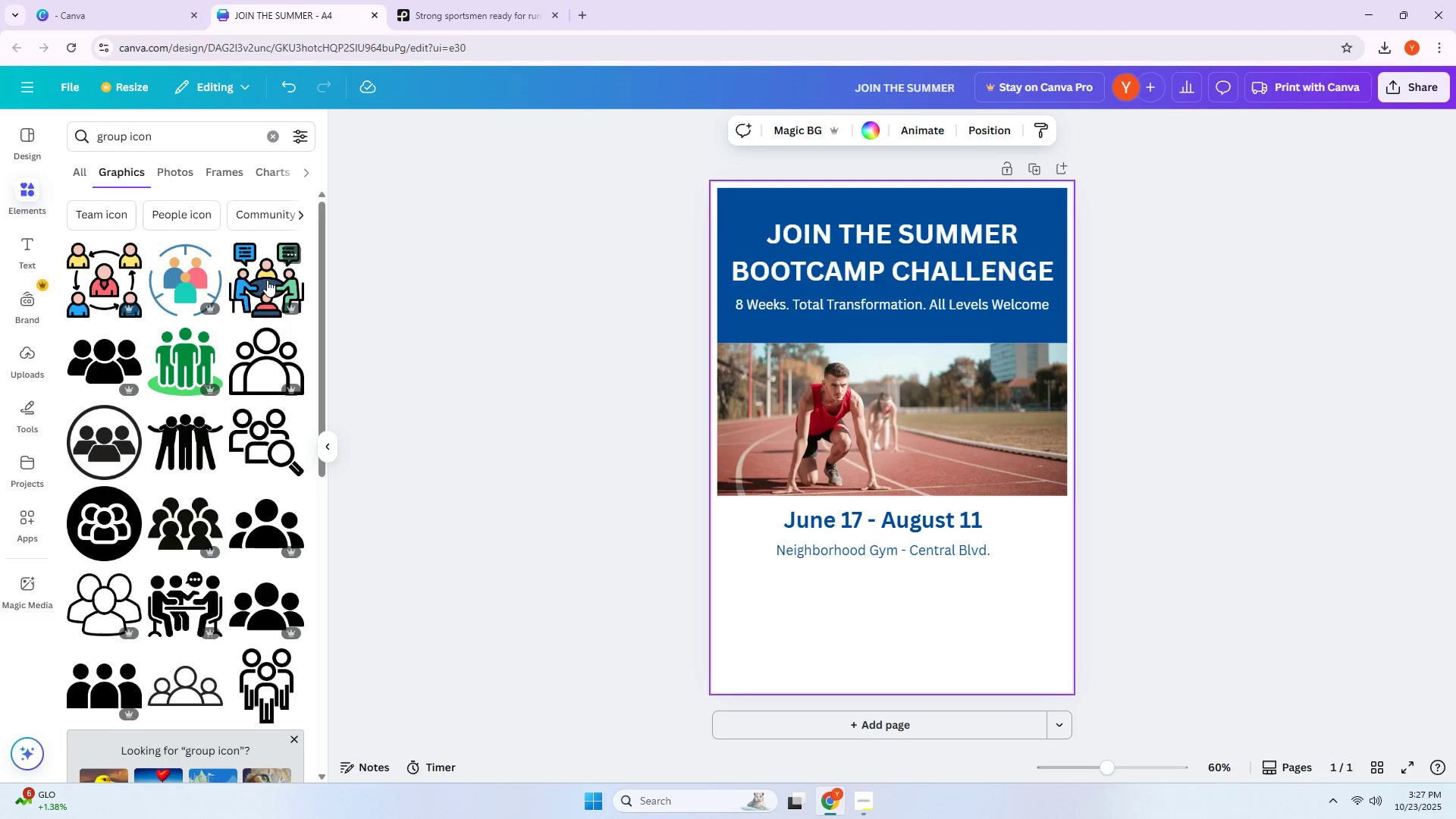 
scroll: coordinate [264, 289], scroll_direction: down, amount: 8.0
 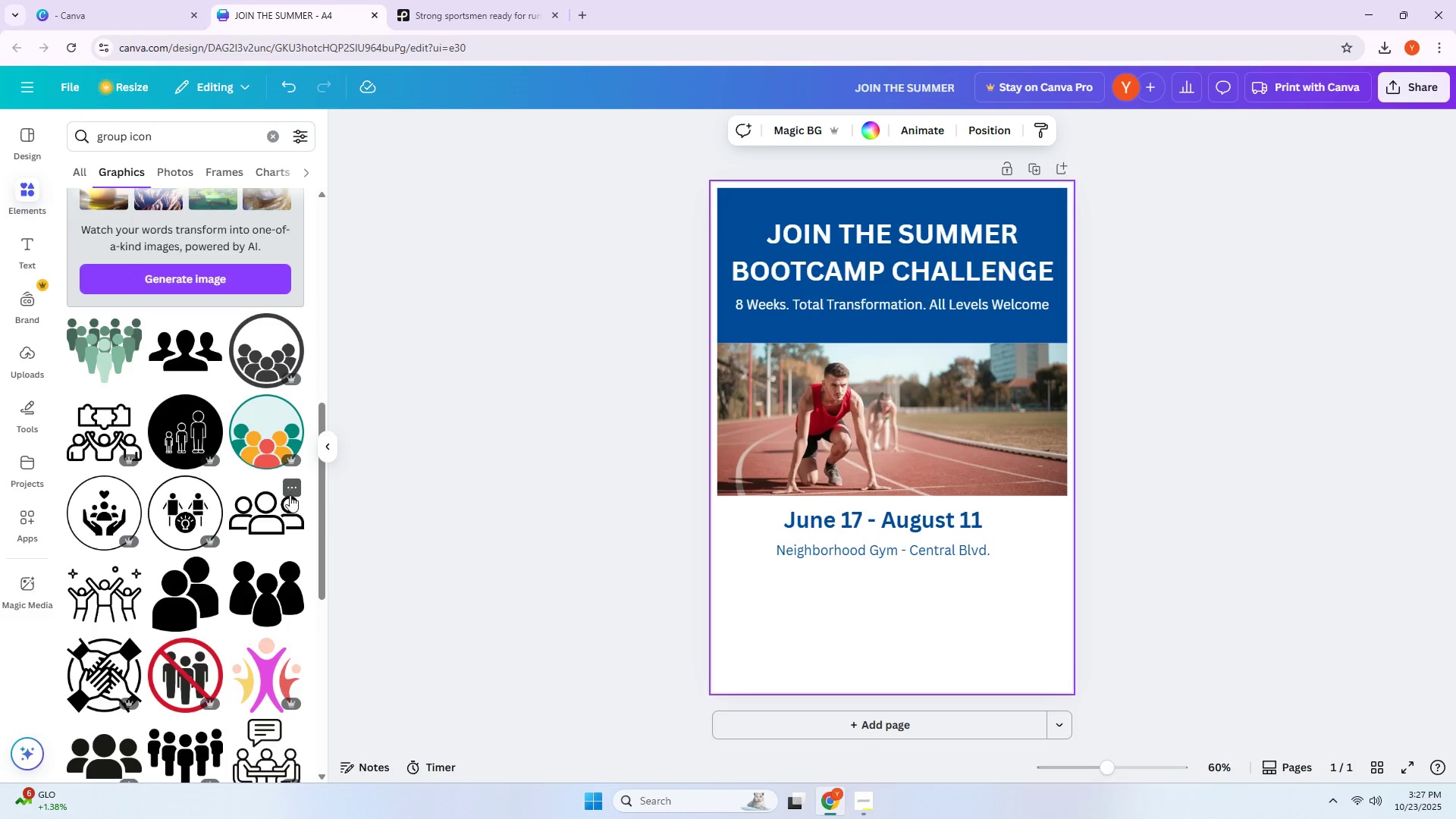 
left_click([263, 507])
 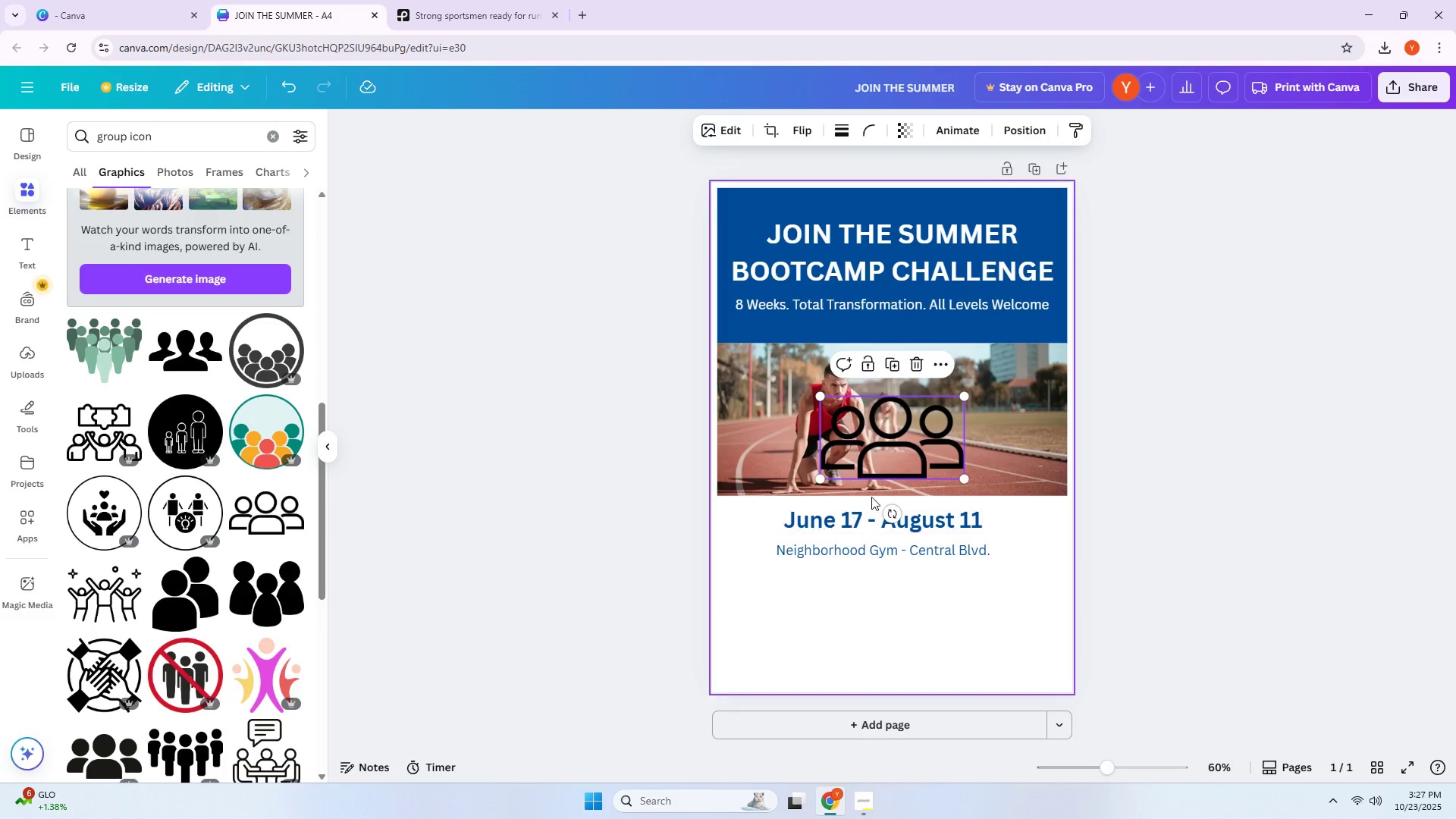 
left_click_drag(start_coordinate=[891, 455], to_coordinate=[848, 578])
 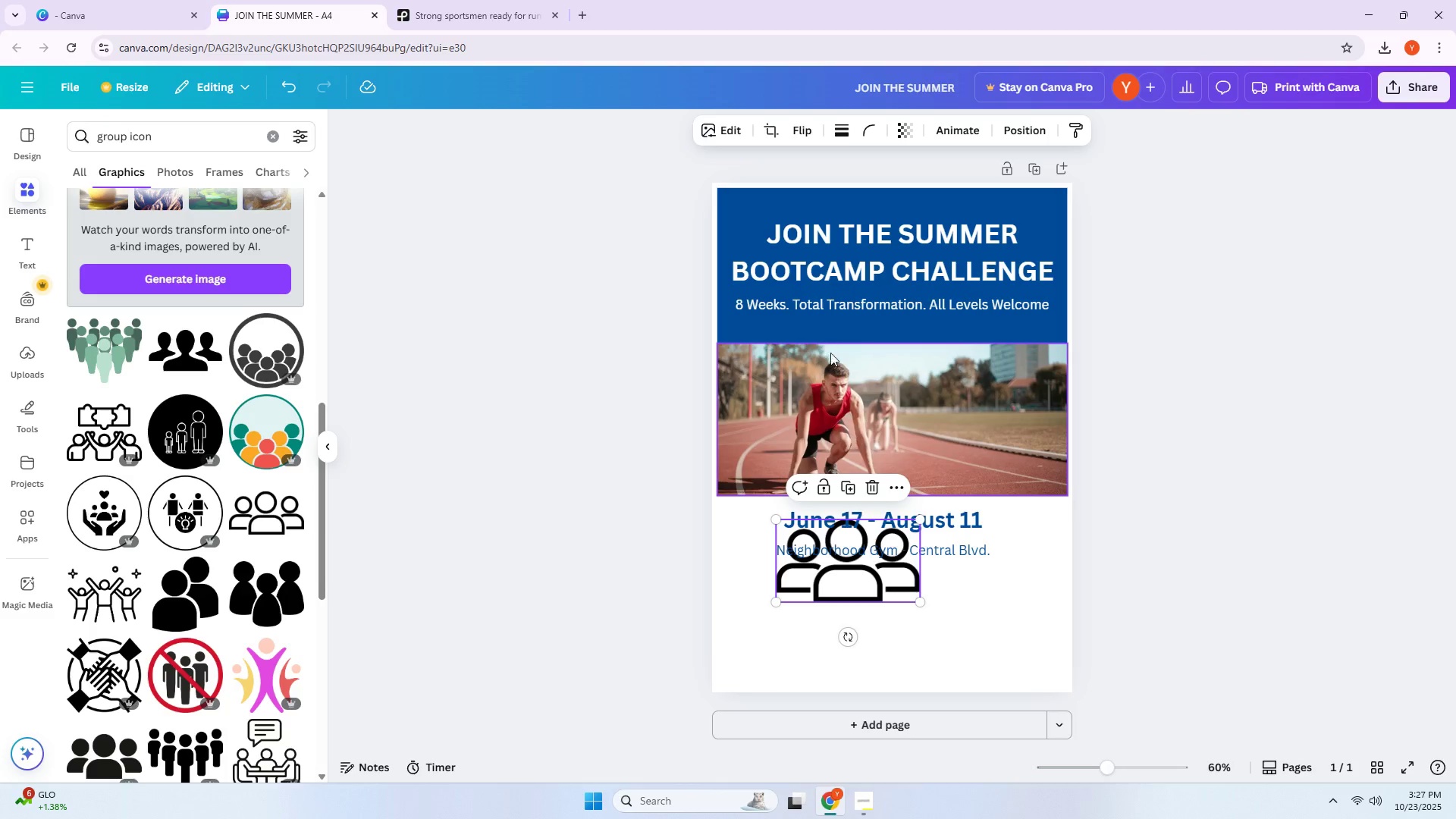 
left_click_drag(start_coordinate=[823, 529], to_coordinate=[814, 562])
 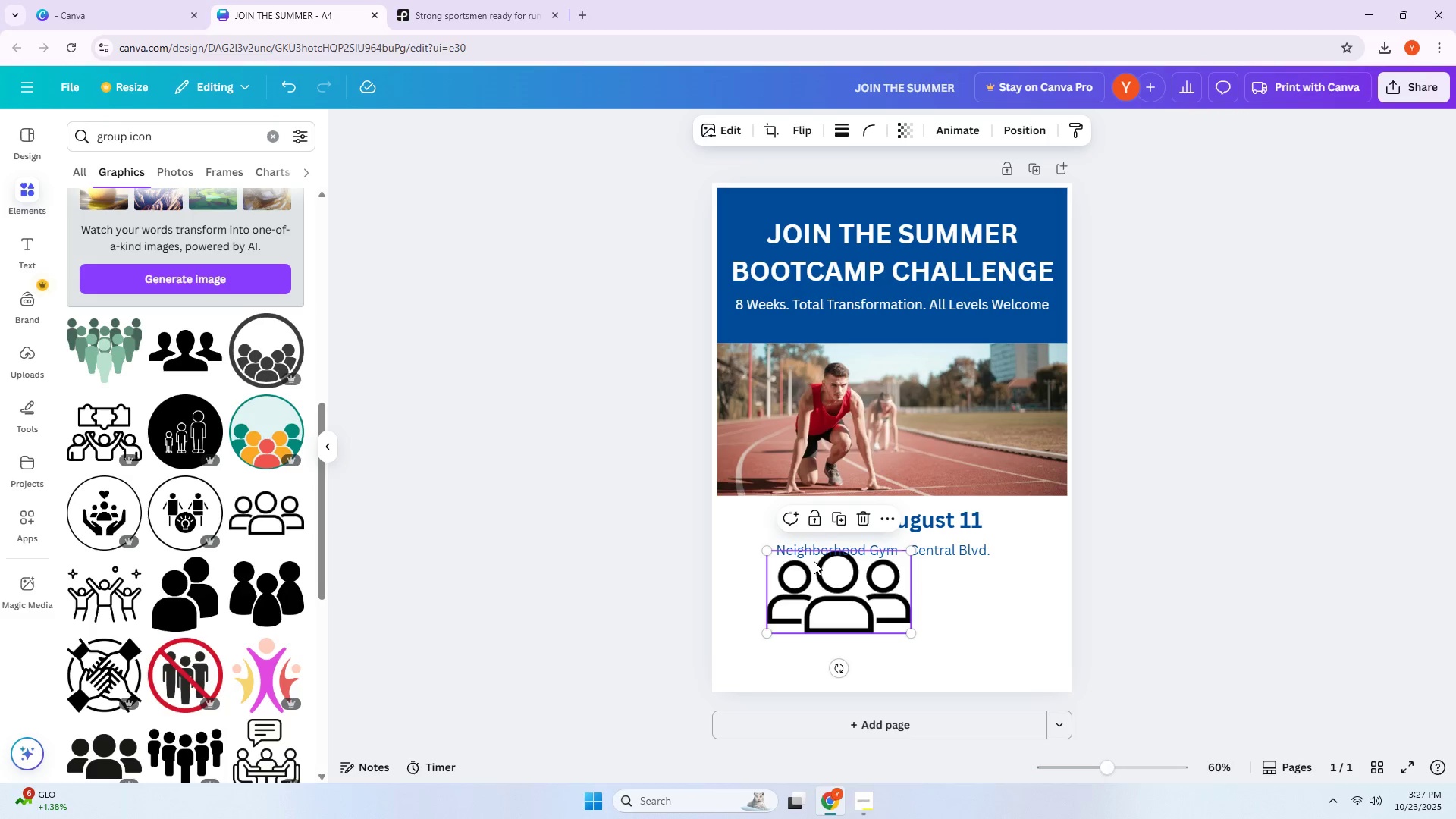 
left_click([903, 136])
 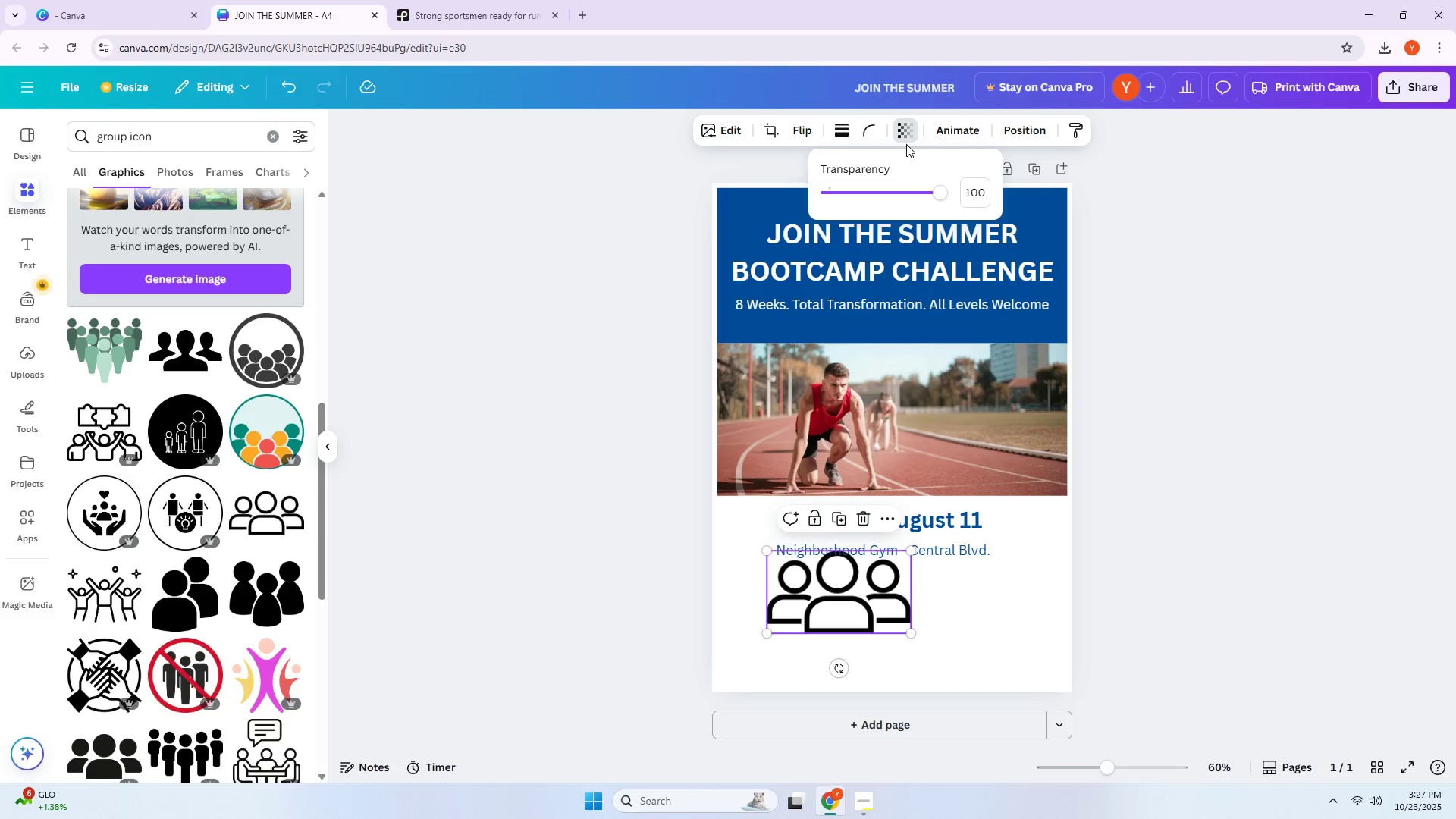 
left_click([905, 140])
 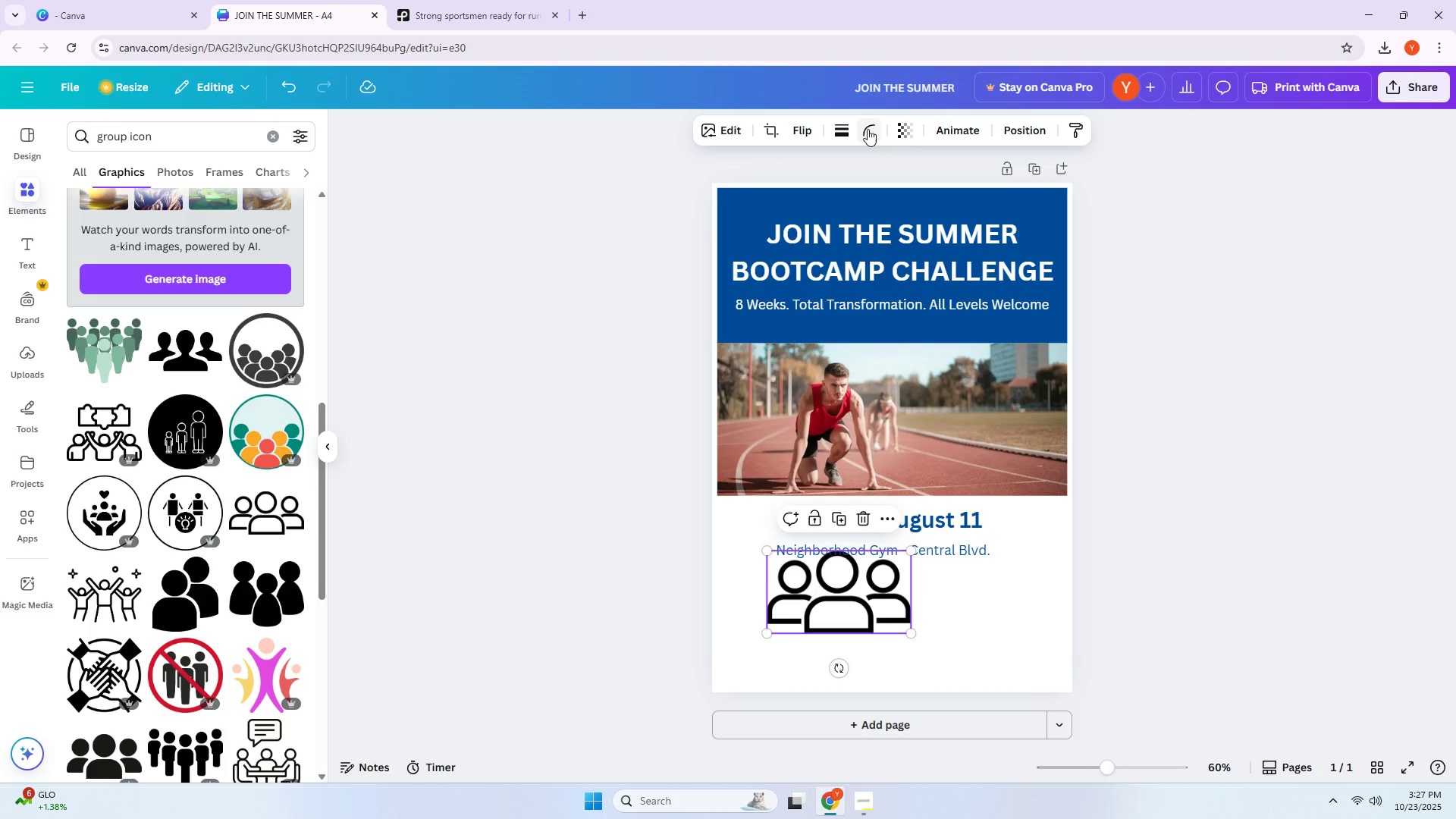 
mouse_move([847, 145])
 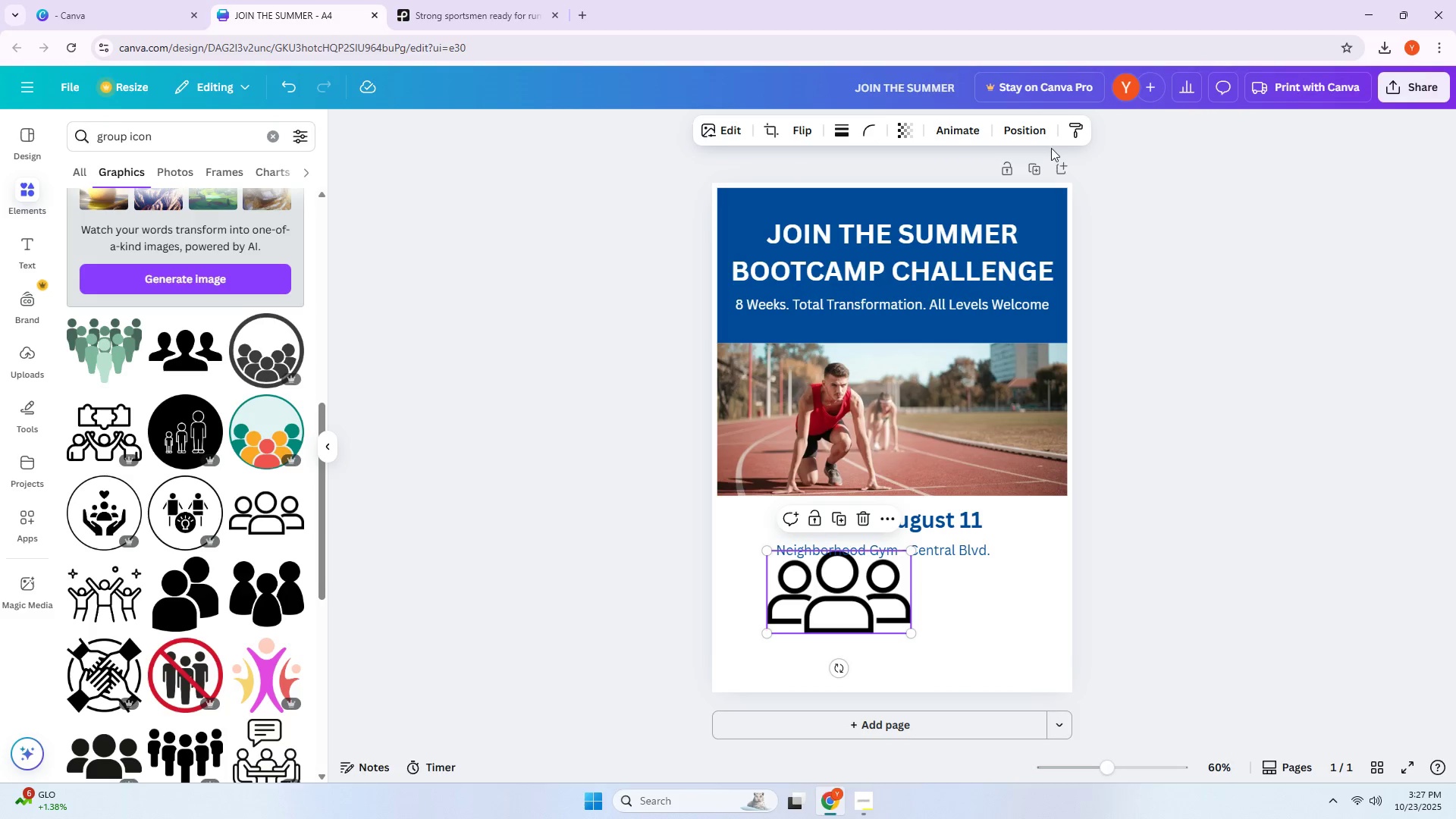 
left_click([1075, 134])
 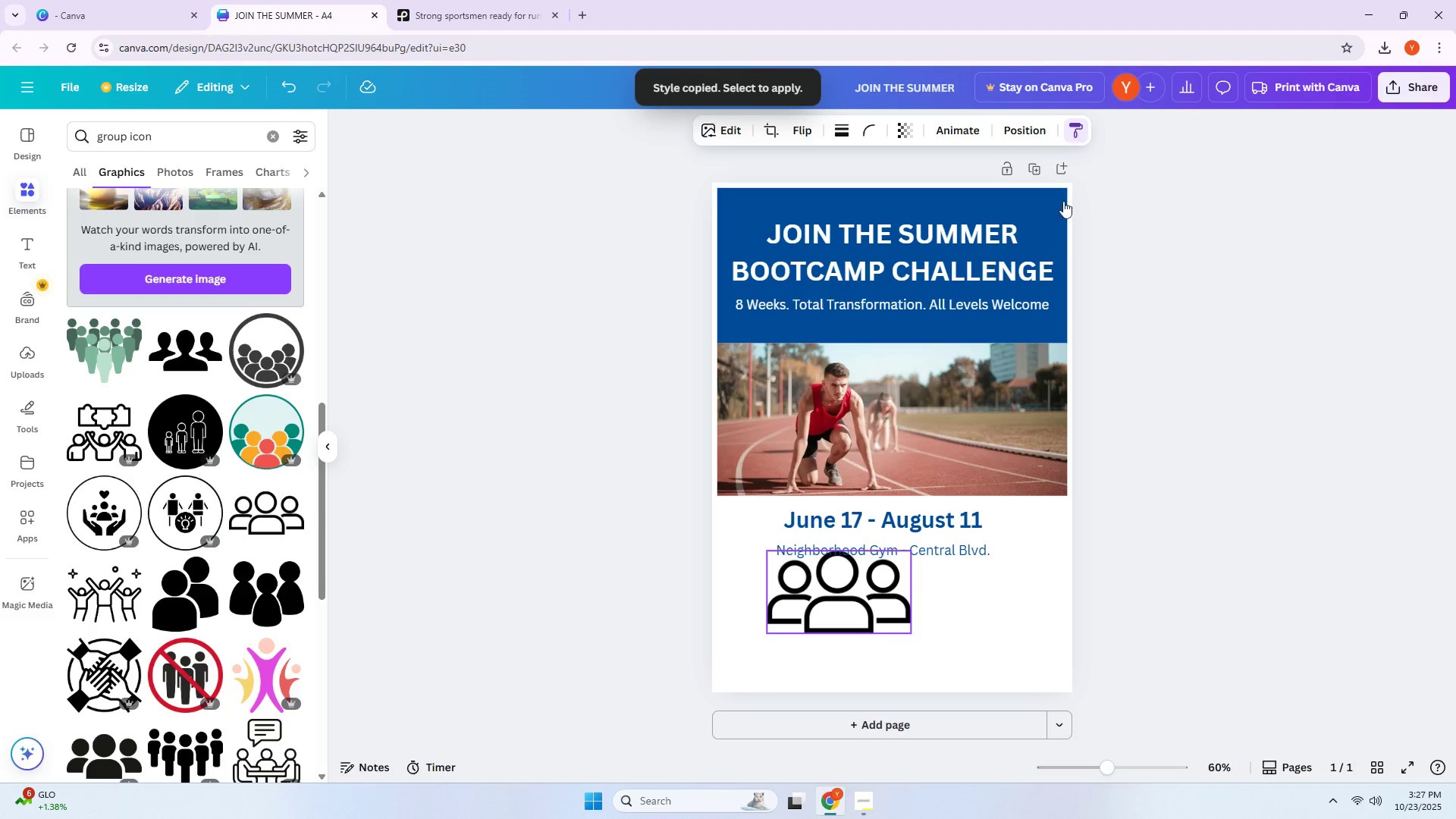 
double_click([1076, 143])
 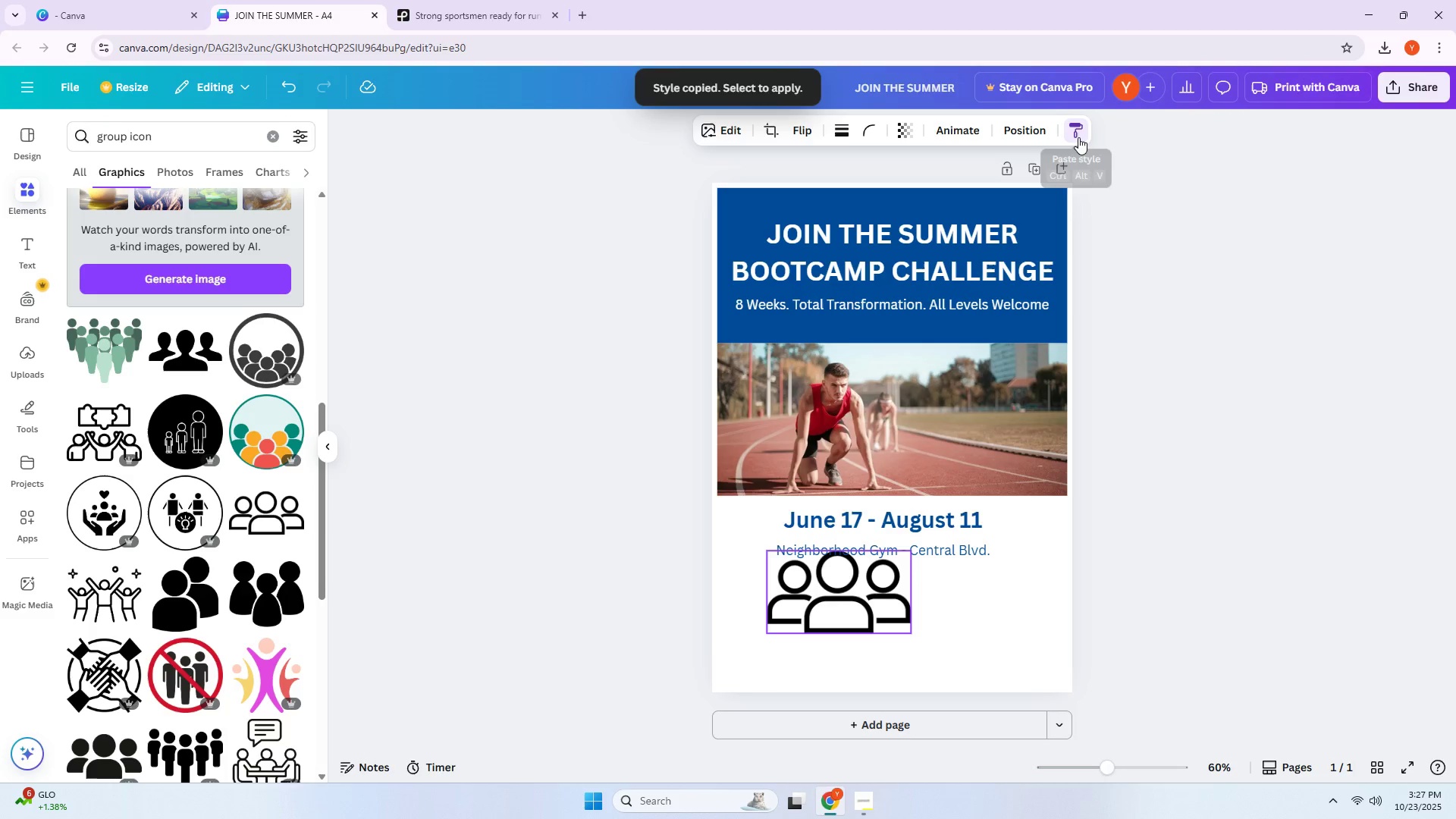 
triple_click([1078, 137])
 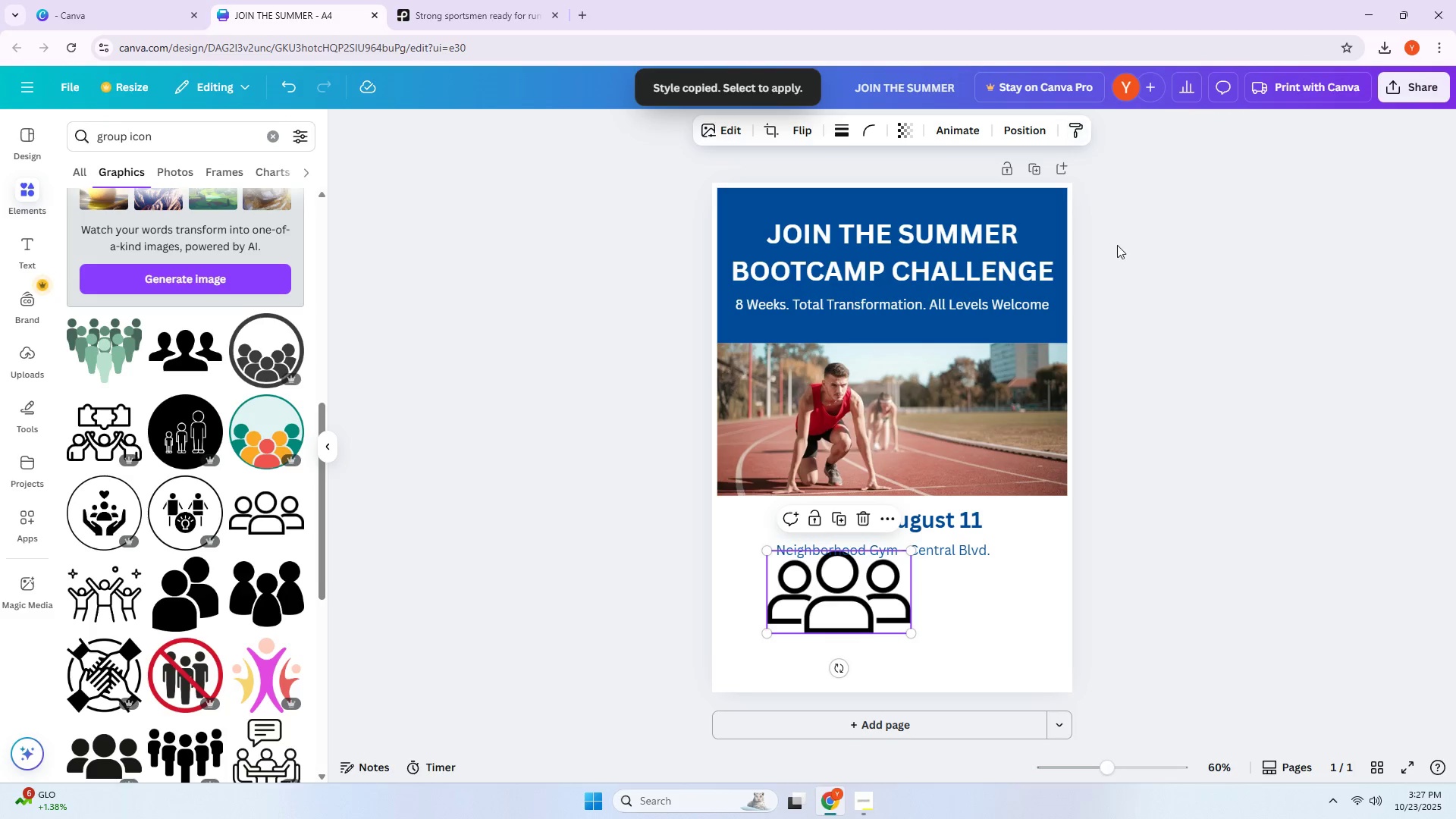 
left_click([1117, 245])
 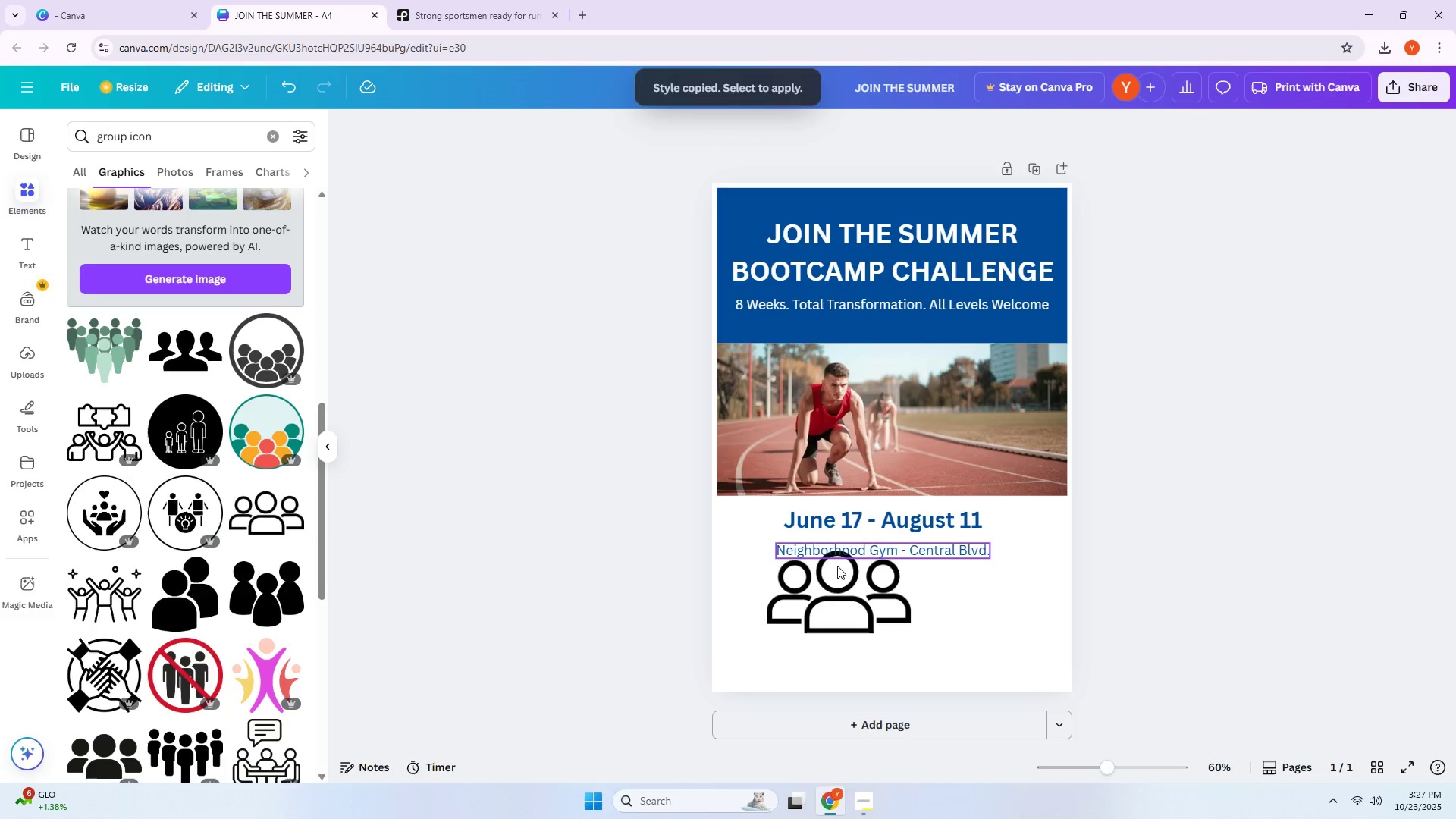 
left_click_drag(start_coordinate=[822, 597], to_coordinate=[822, 609])
 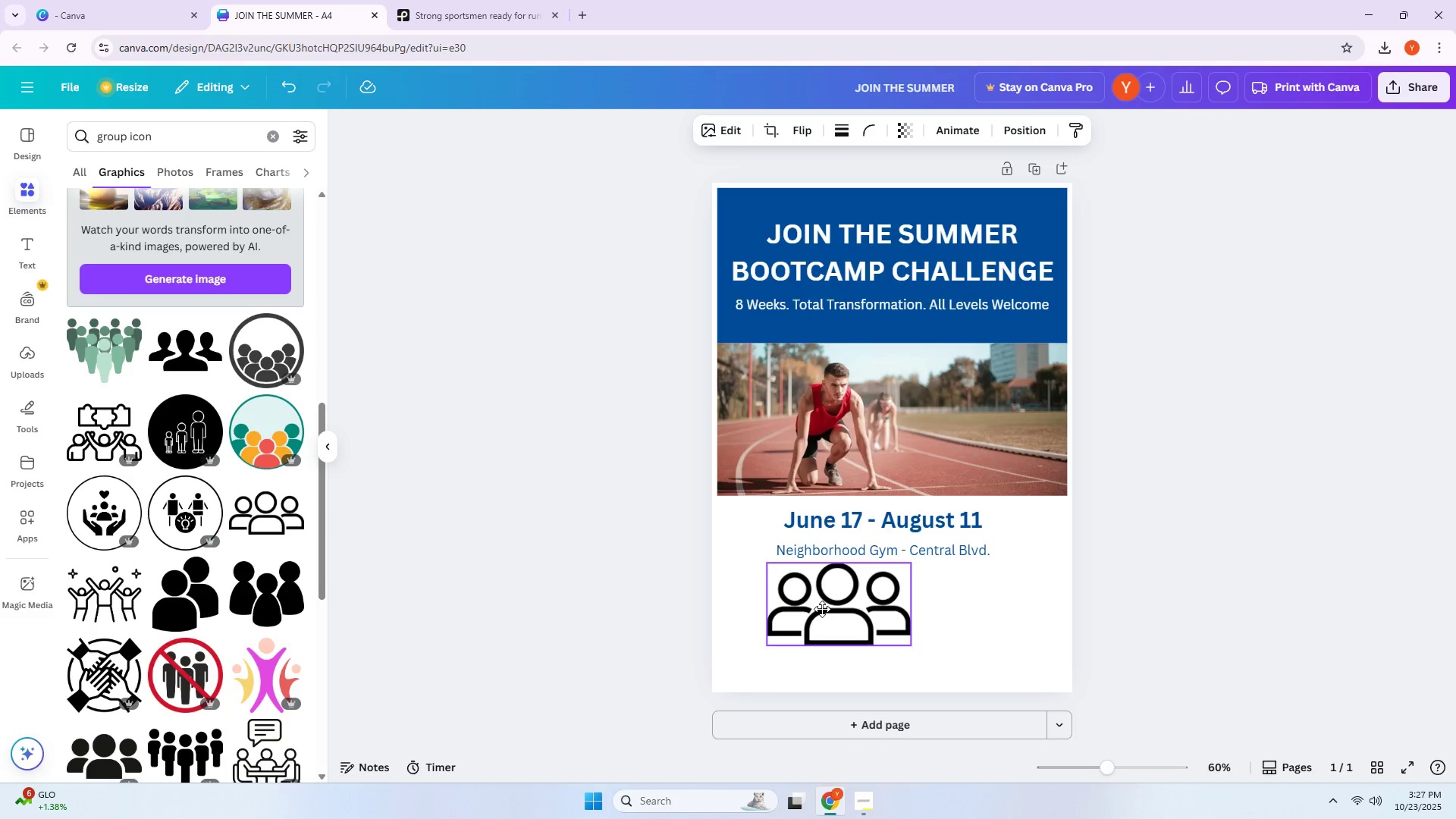 
double_click([822, 609])
 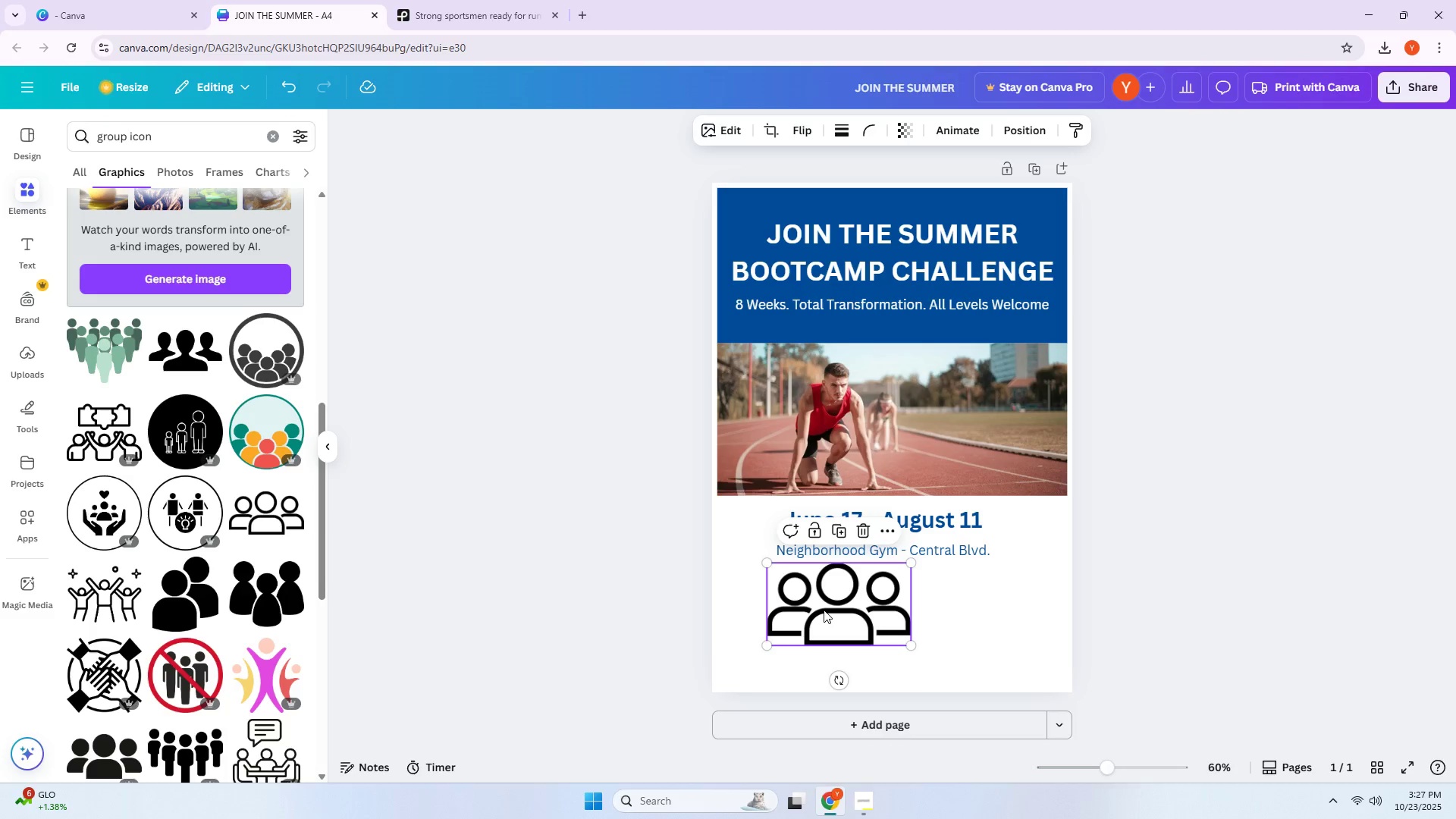 
key(Delete)
 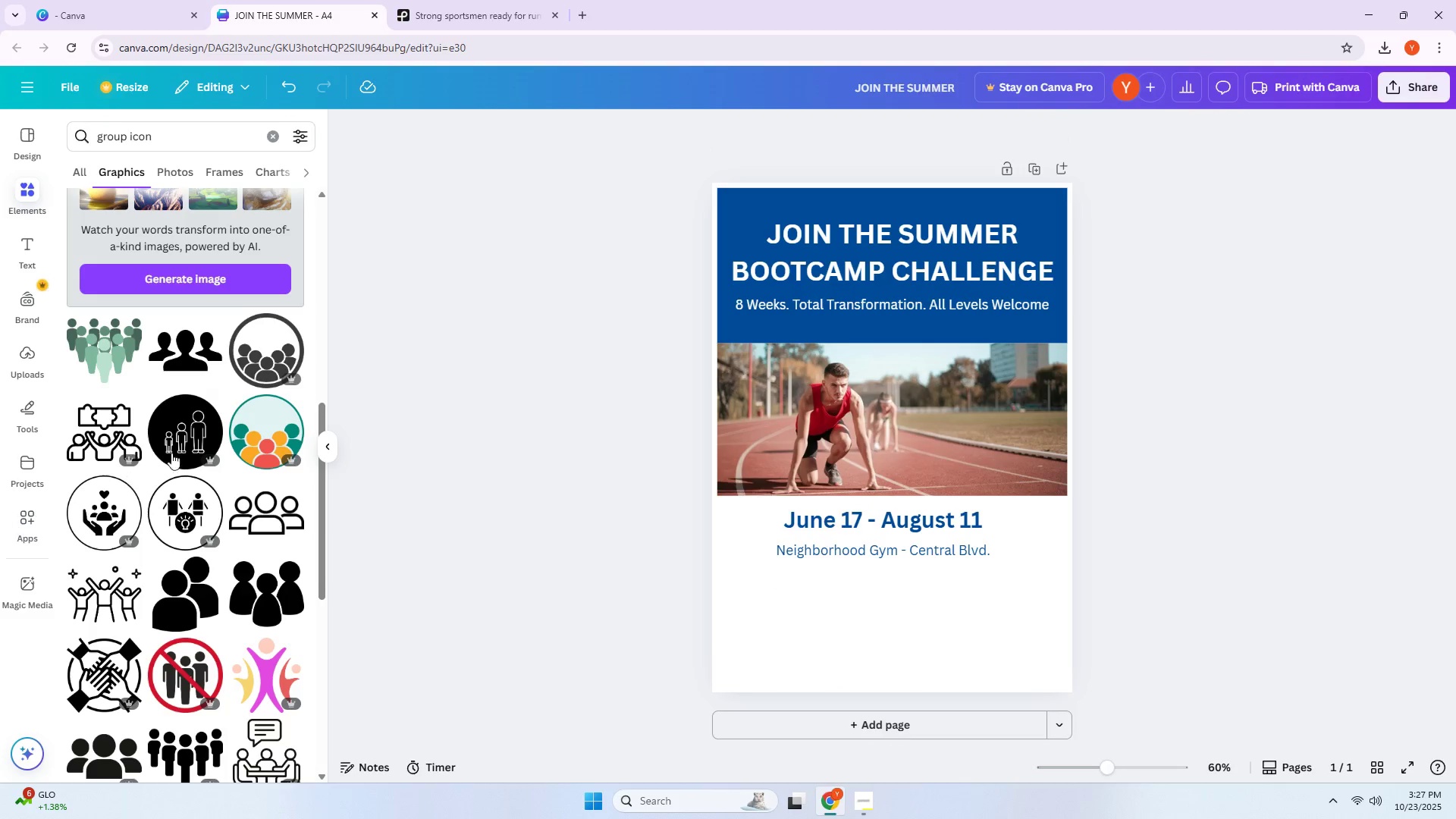 
scroll: coordinate [167, 419], scroll_direction: down, amount: 4.0
 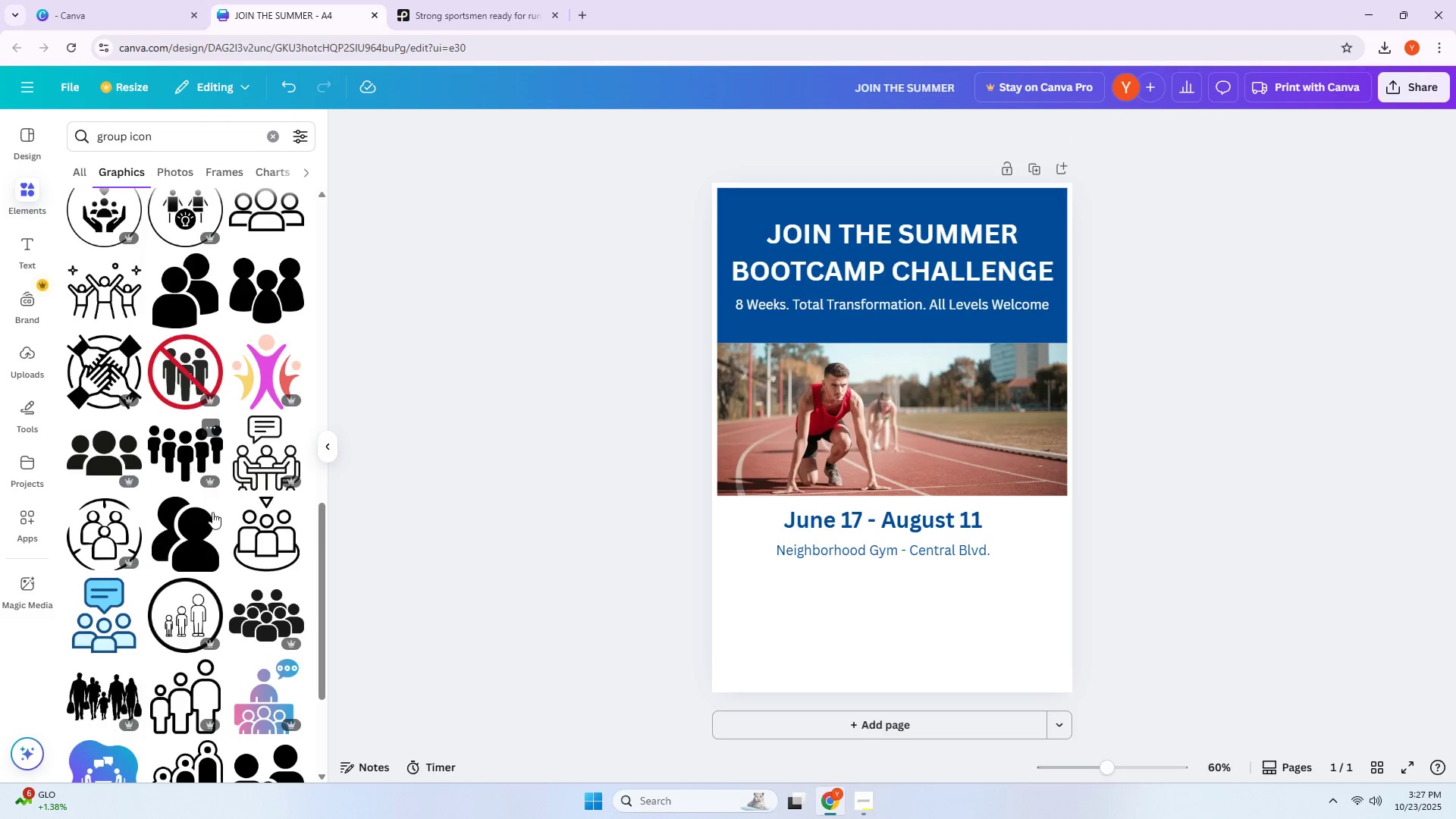 
left_click([288, 557])
 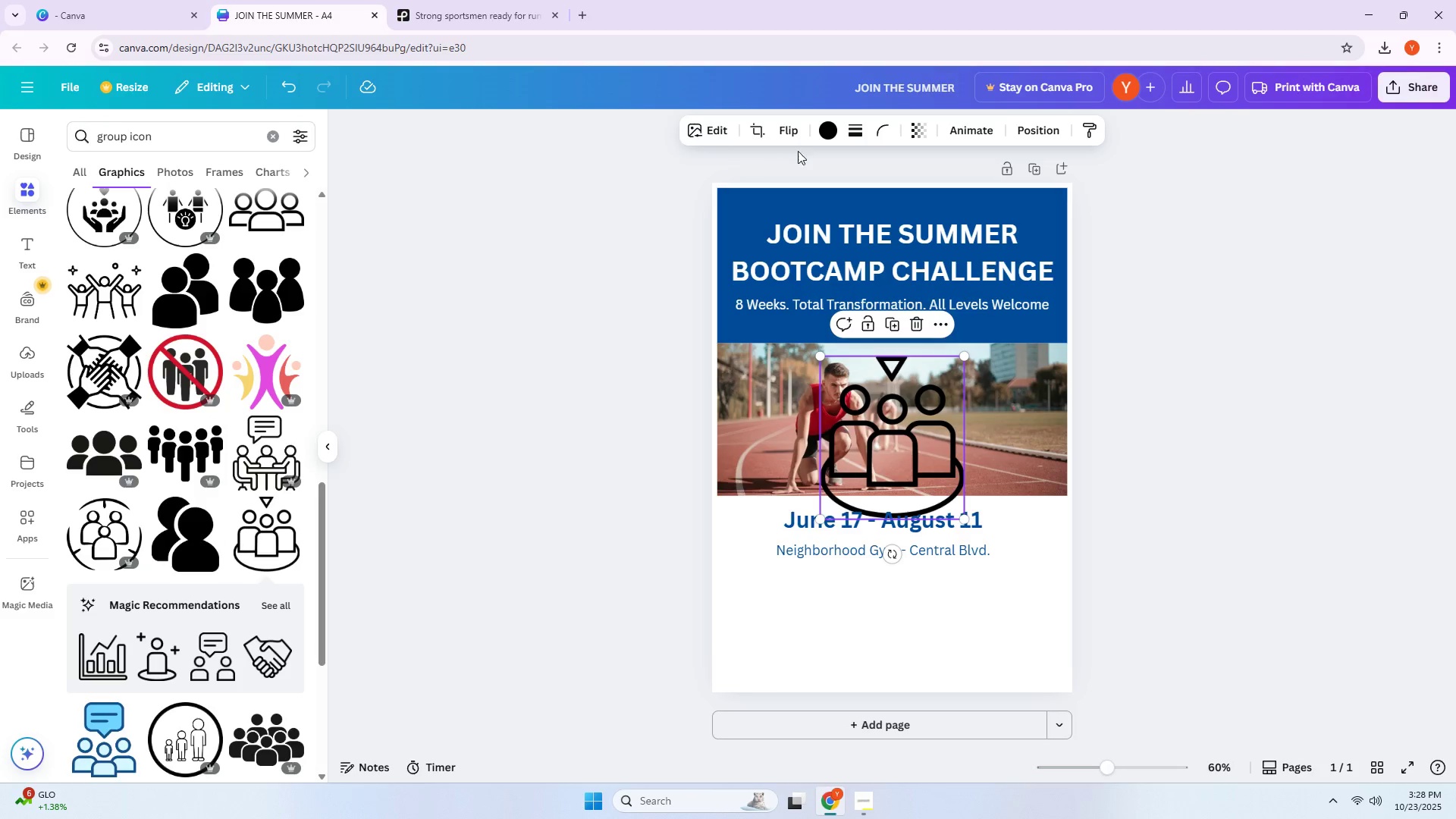 
left_click([824, 132])
 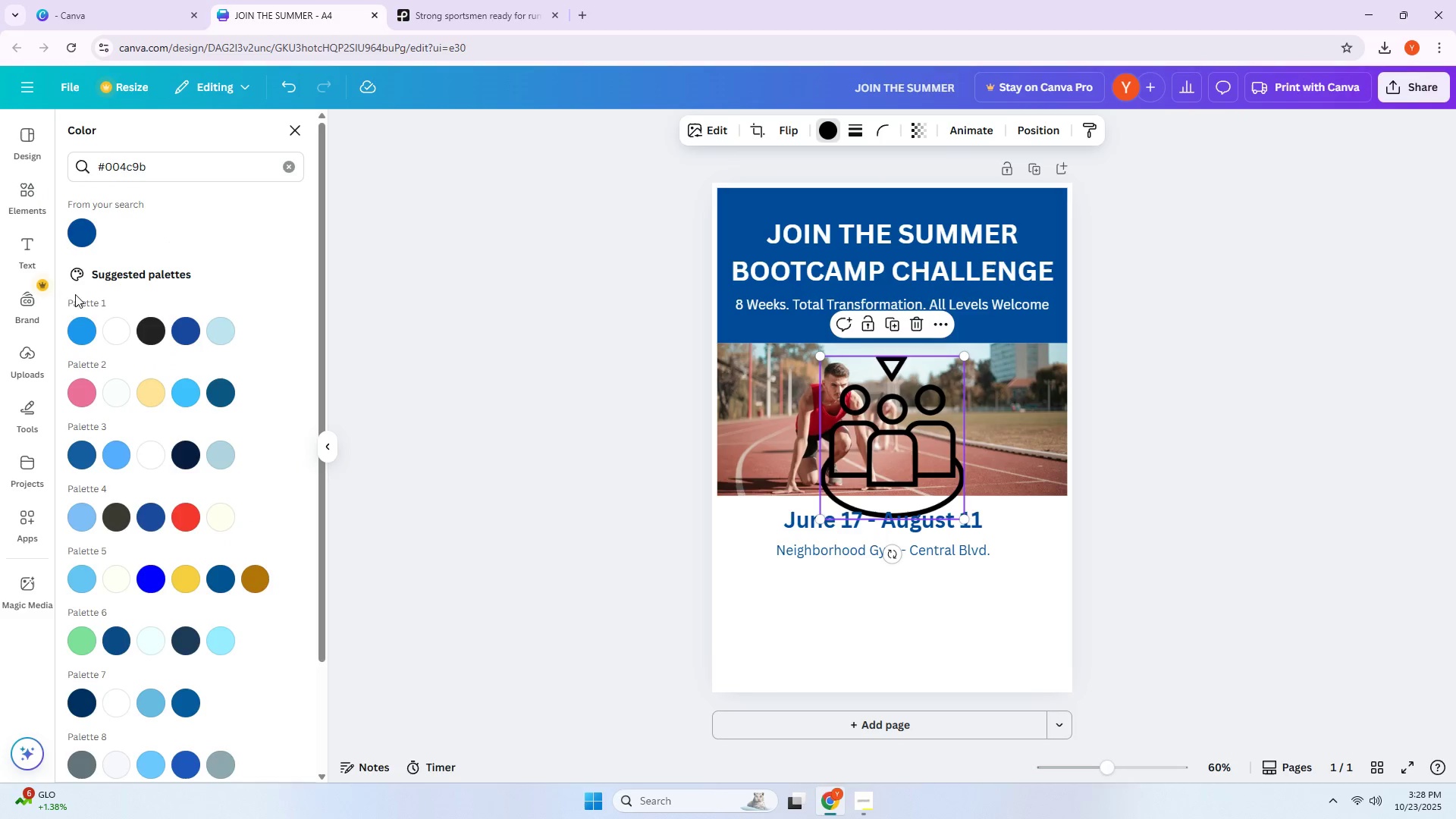 
left_click([93, 226])
 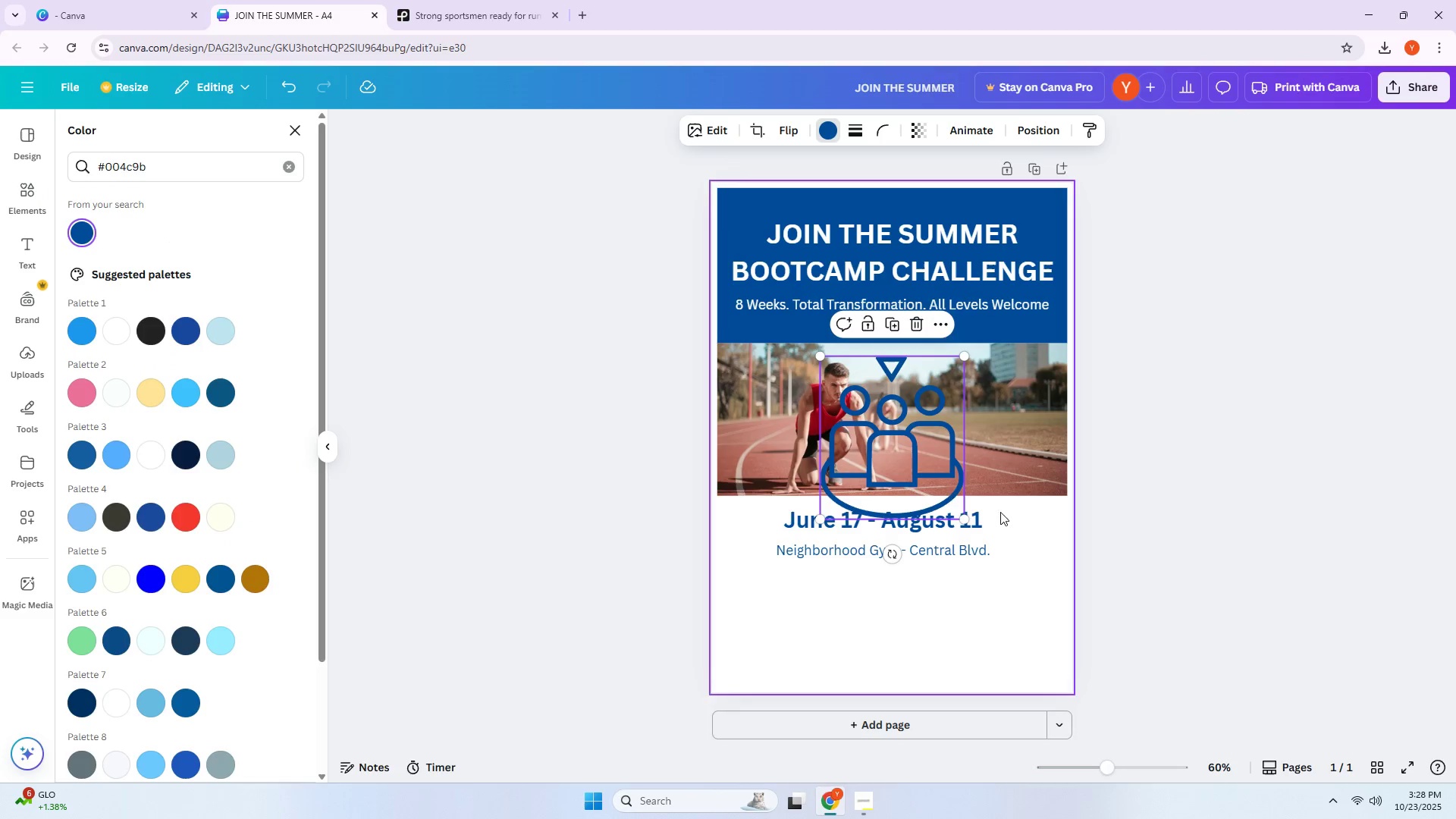 
left_click_drag(start_coordinate=[909, 475], to_coordinate=[877, 629])
 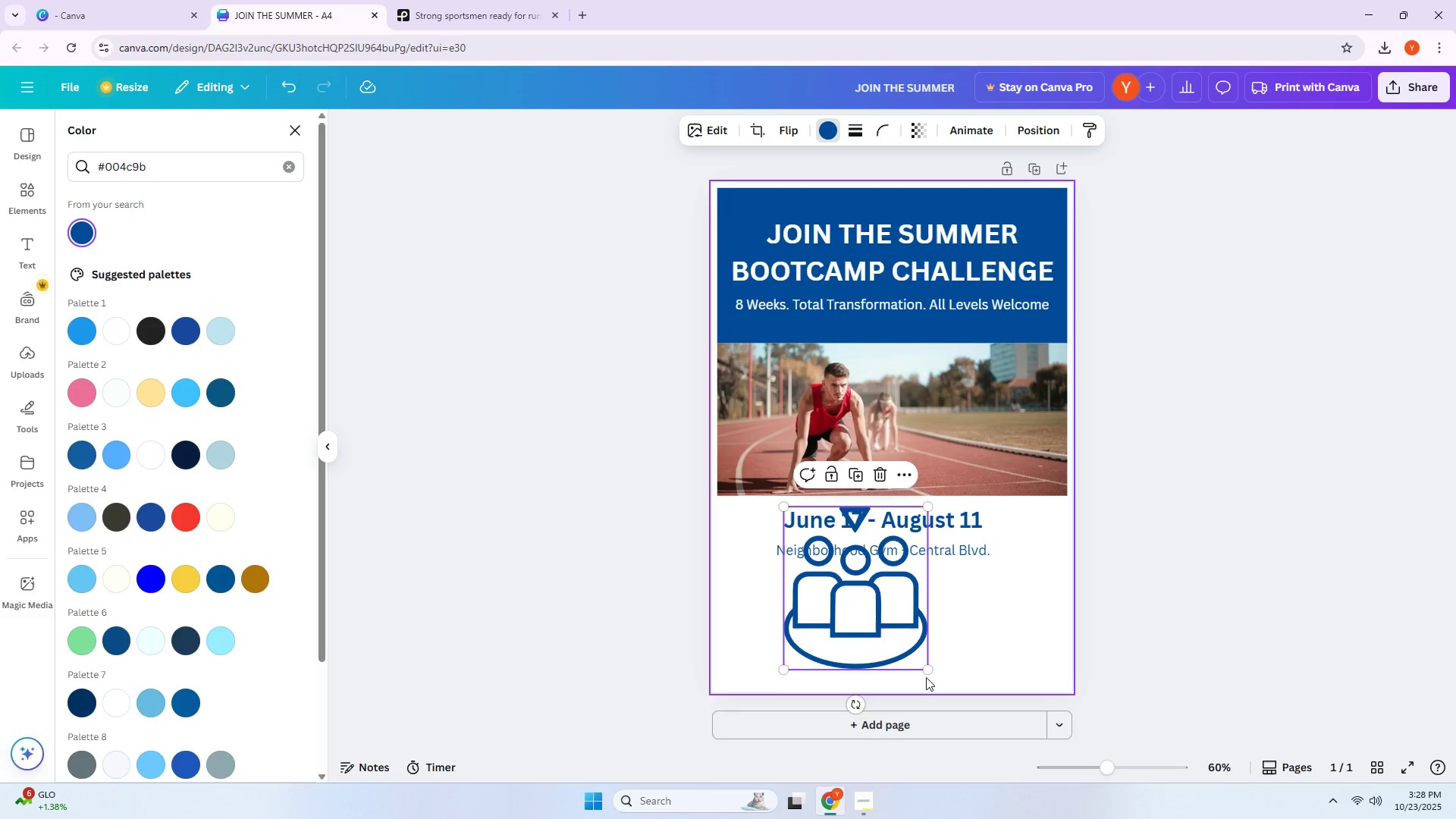 
left_click_drag(start_coordinate=[925, 673], to_coordinate=[845, 584])
 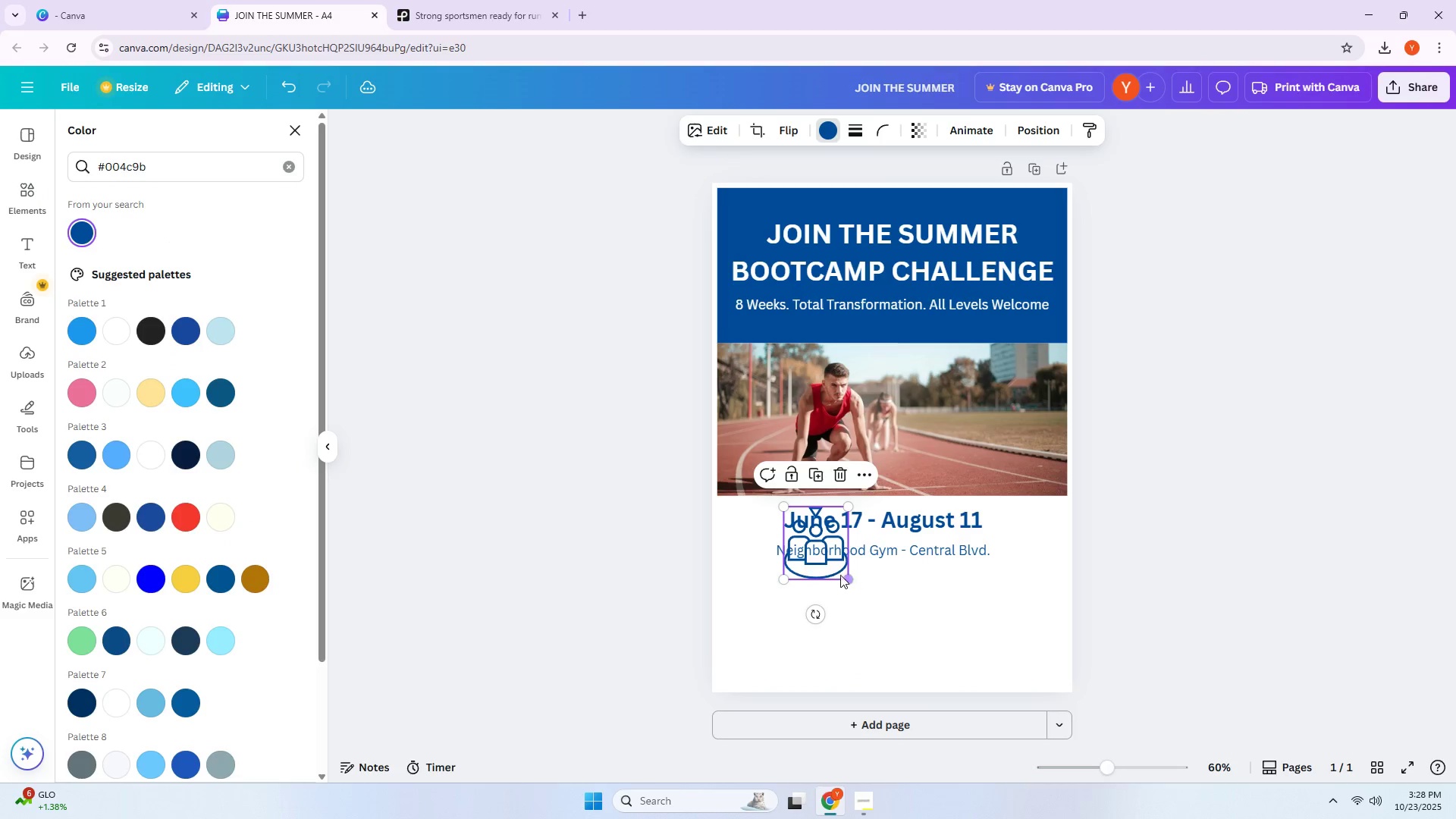 
left_click_drag(start_coordinate=[832, 564], to_coordinate=[788, 624])
 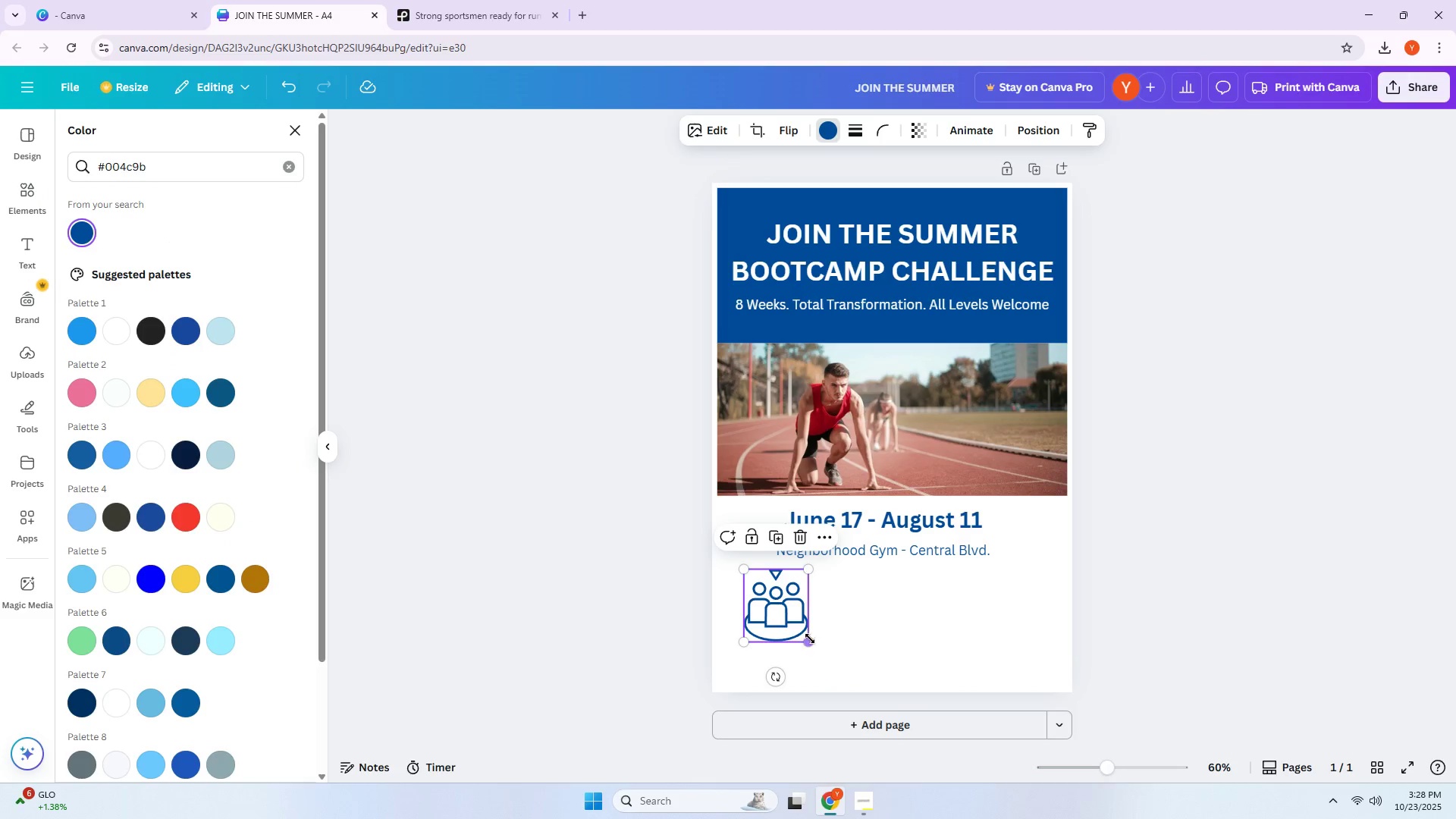 
left_click_drag(start_coordinate=[810, 639], to_coordinate=[786, 612])
 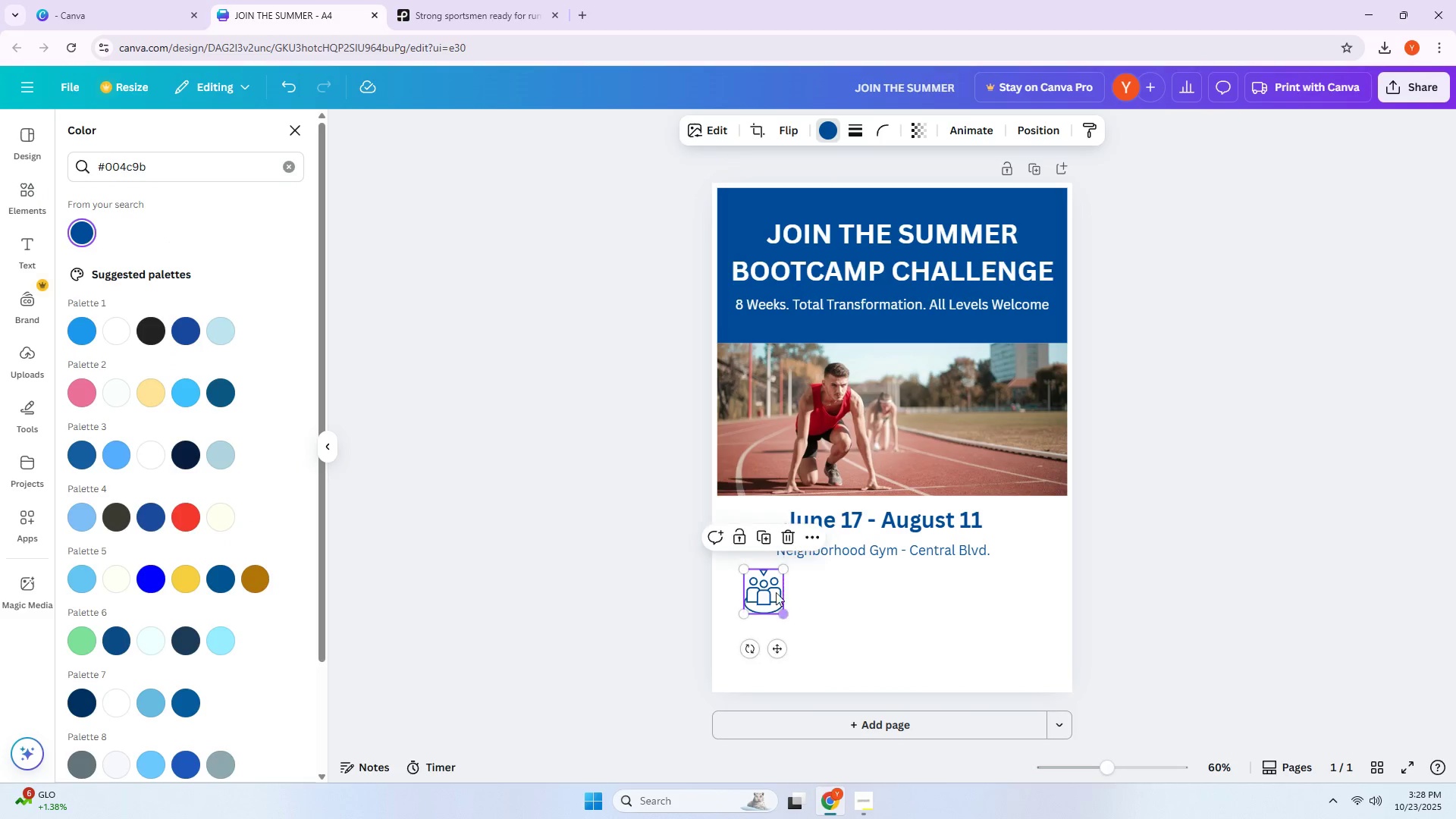 
left_click_drag(start_coordinate=[775, 591], to_coordinate=[769, 590])
 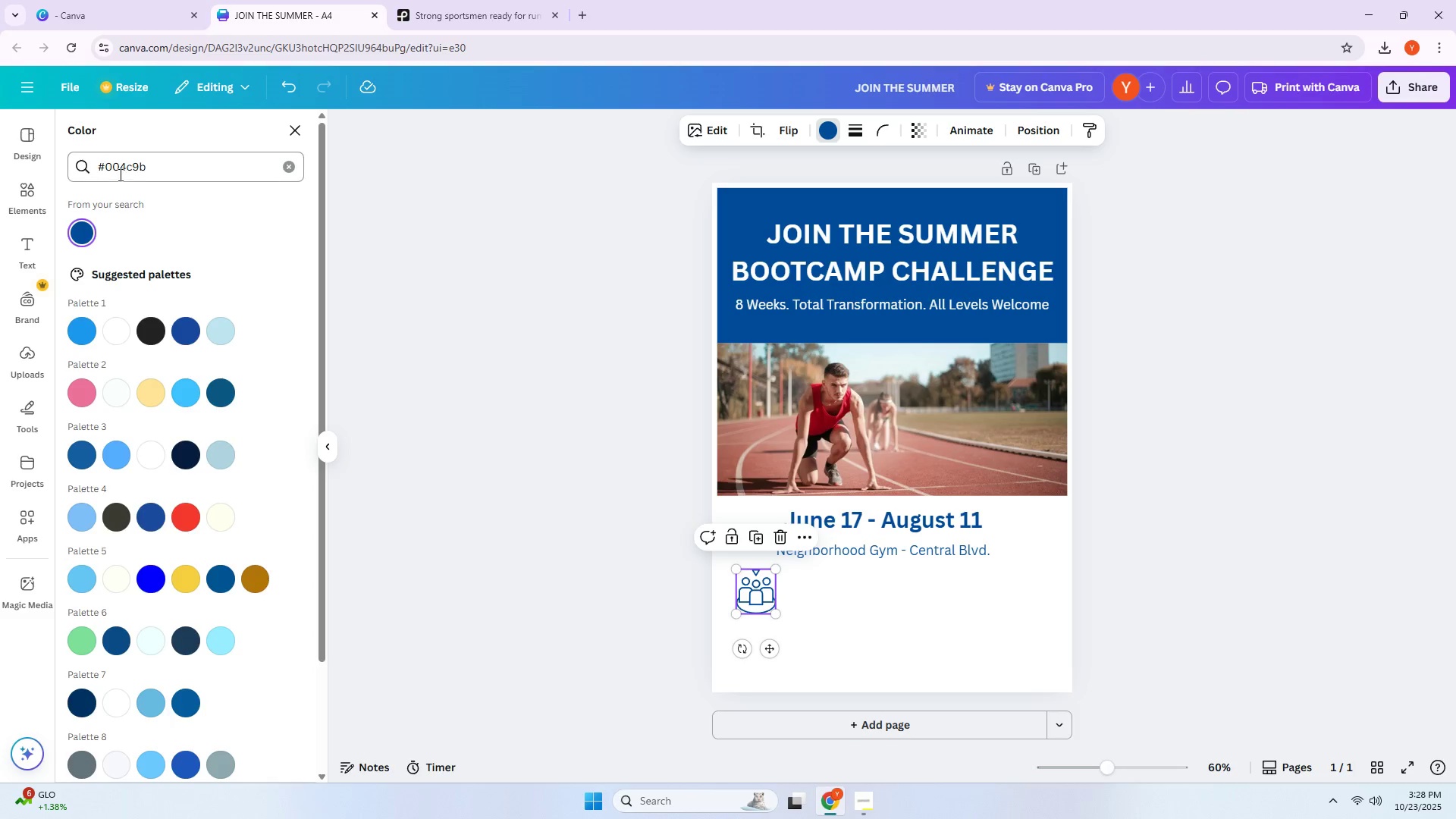 
left_click([19, 190])
 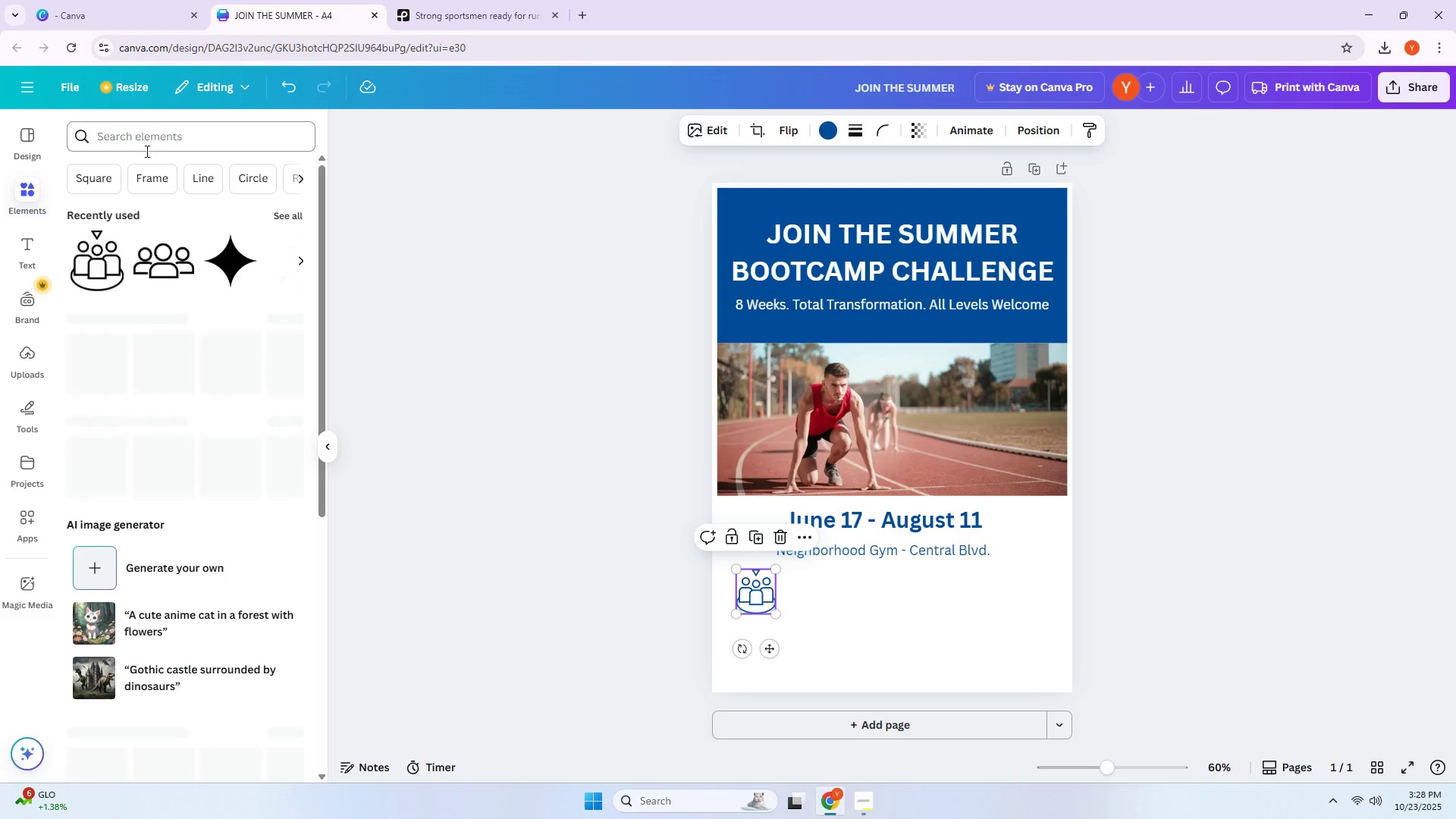 
double_click([146, 149])
 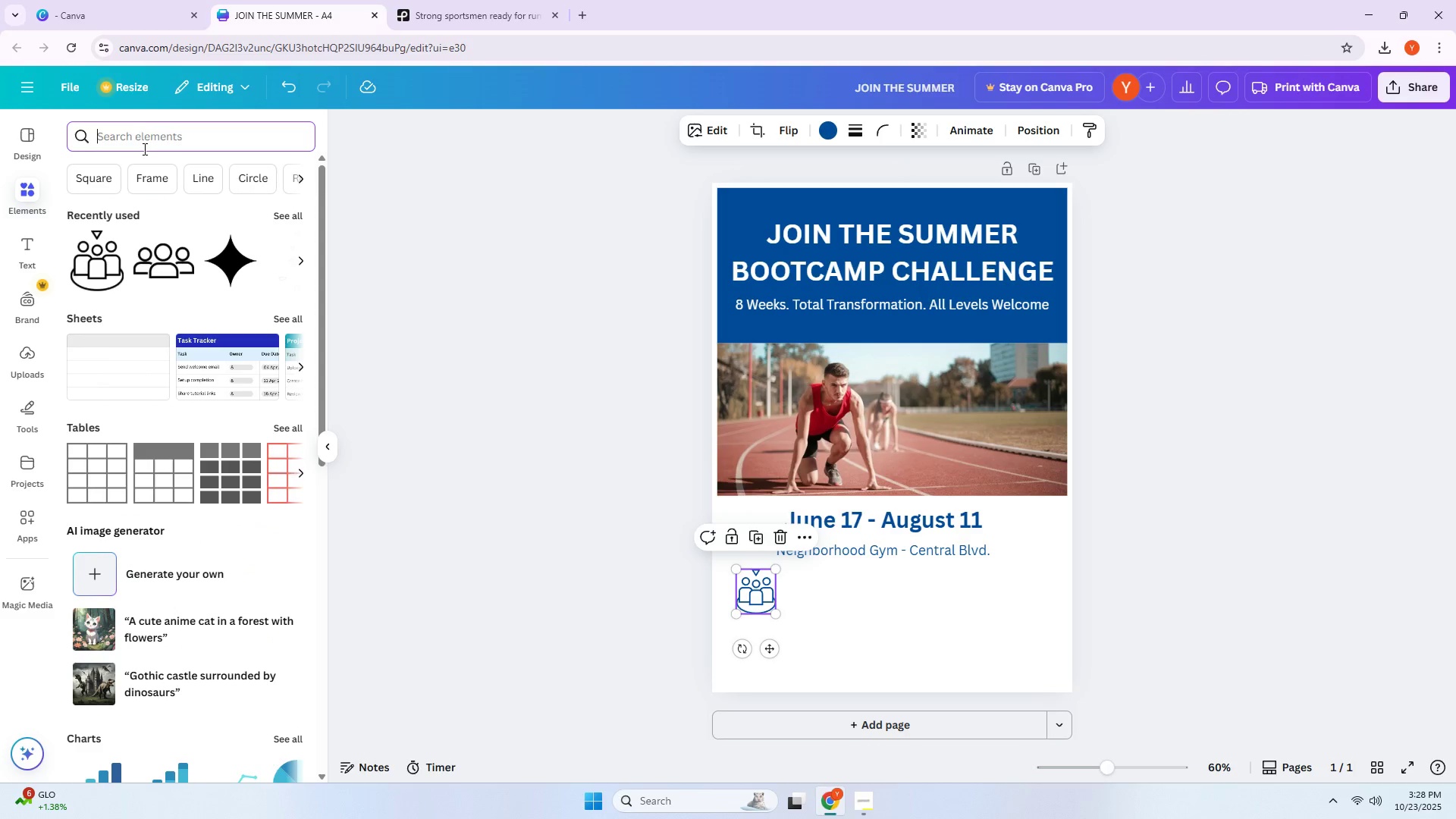 
type(apple)
 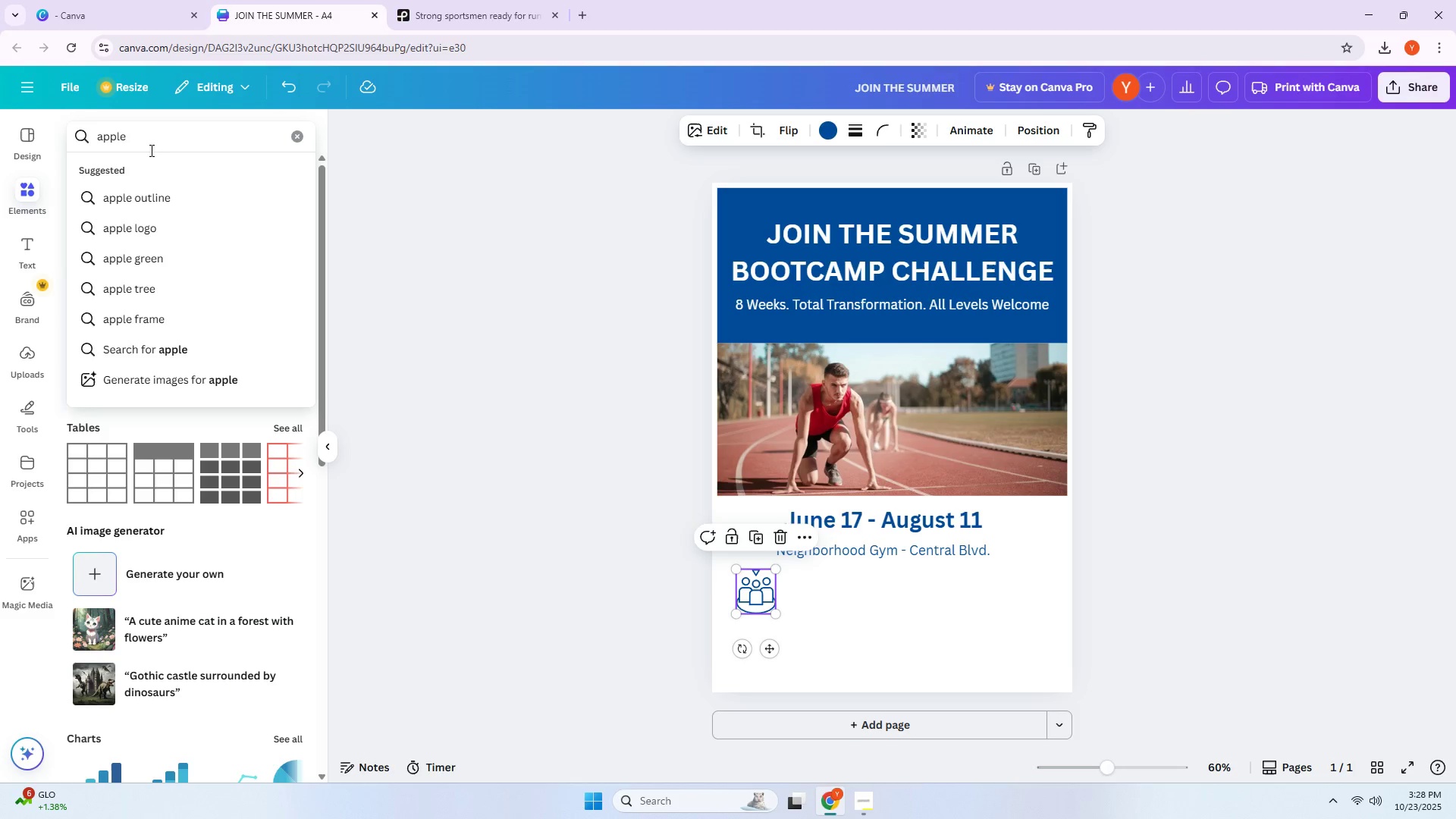 
wait(13.26)
 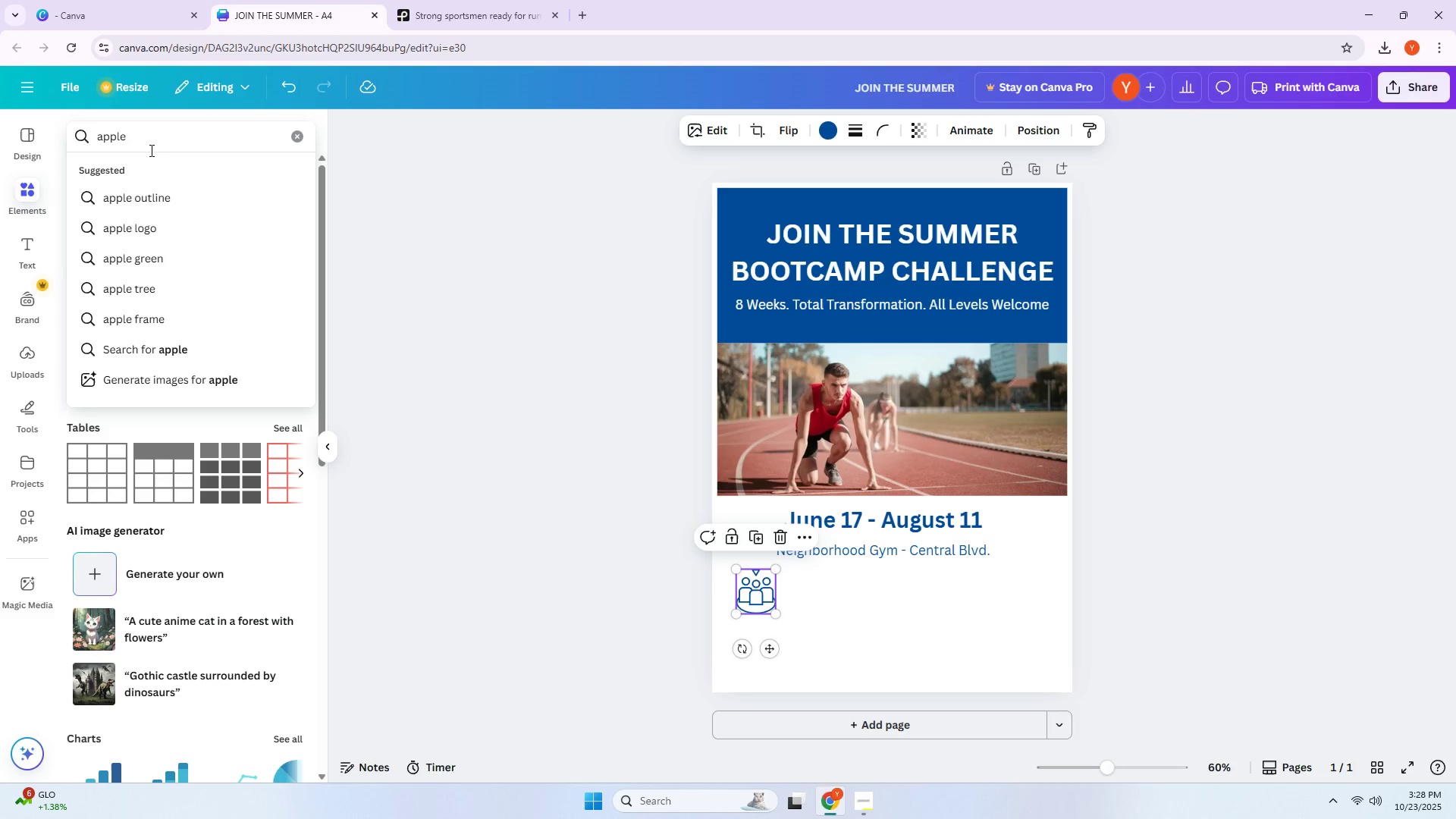 
type( logo)
 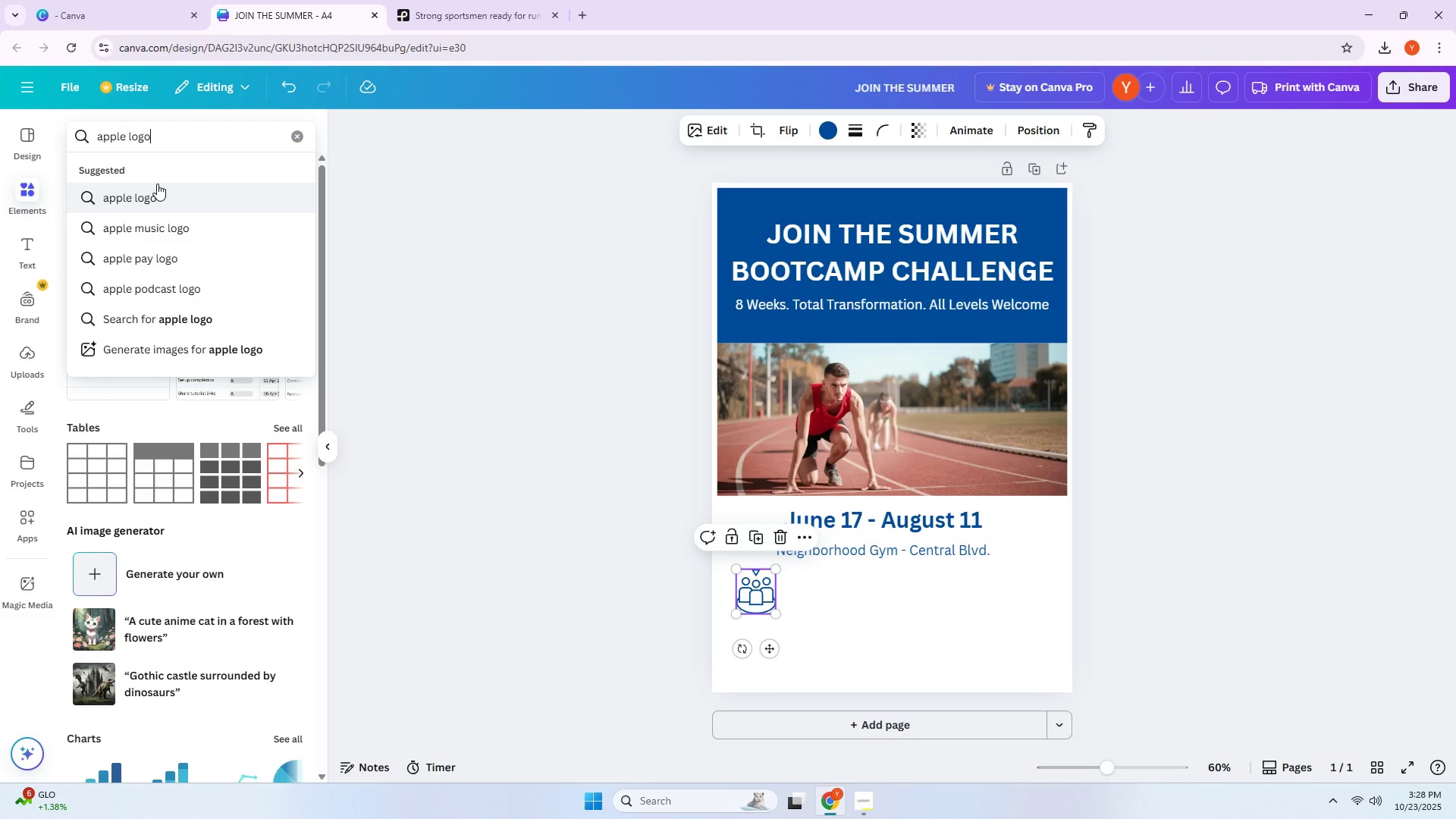 
key(Enter)
 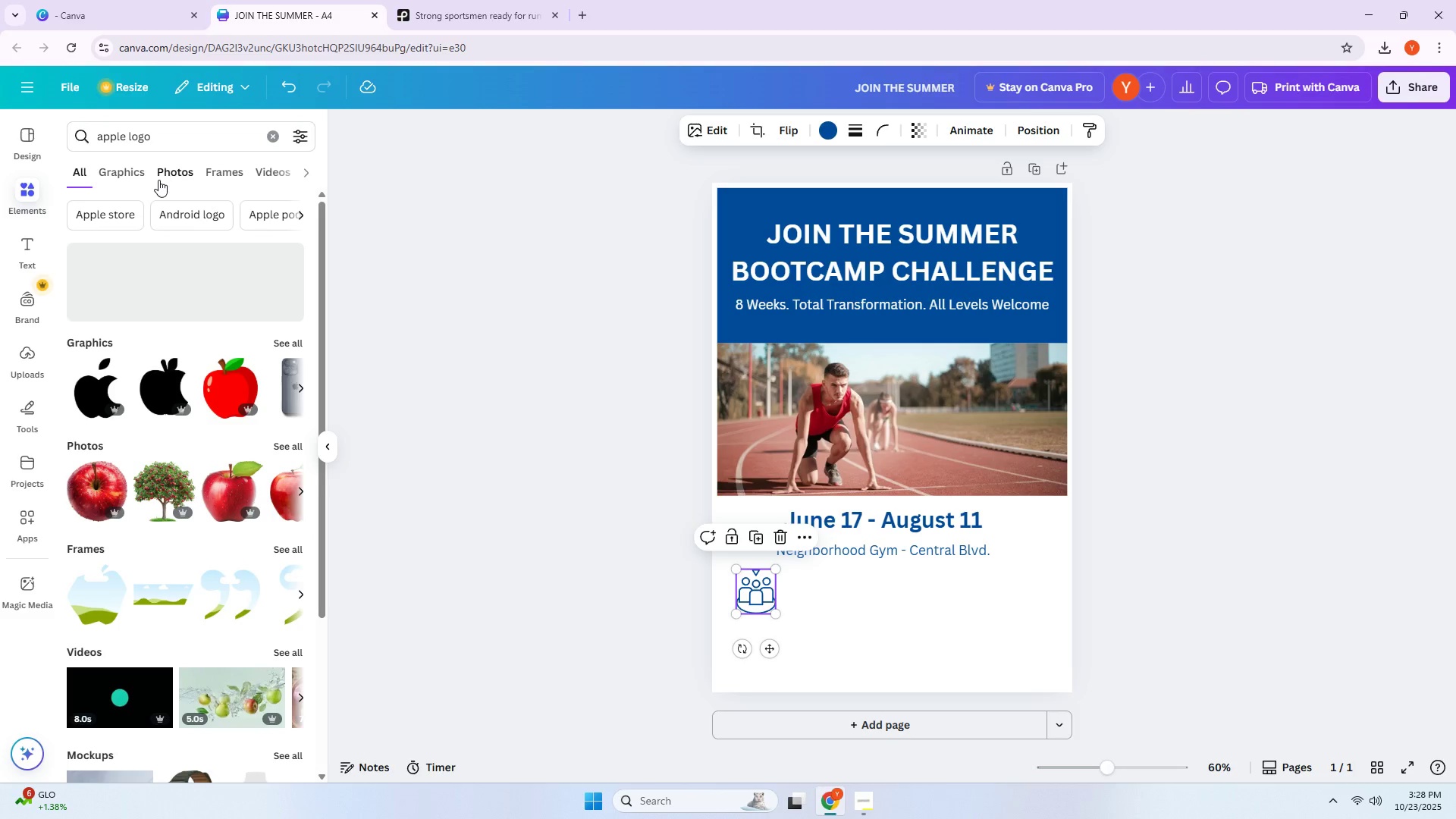 
left_click([294, 341])
 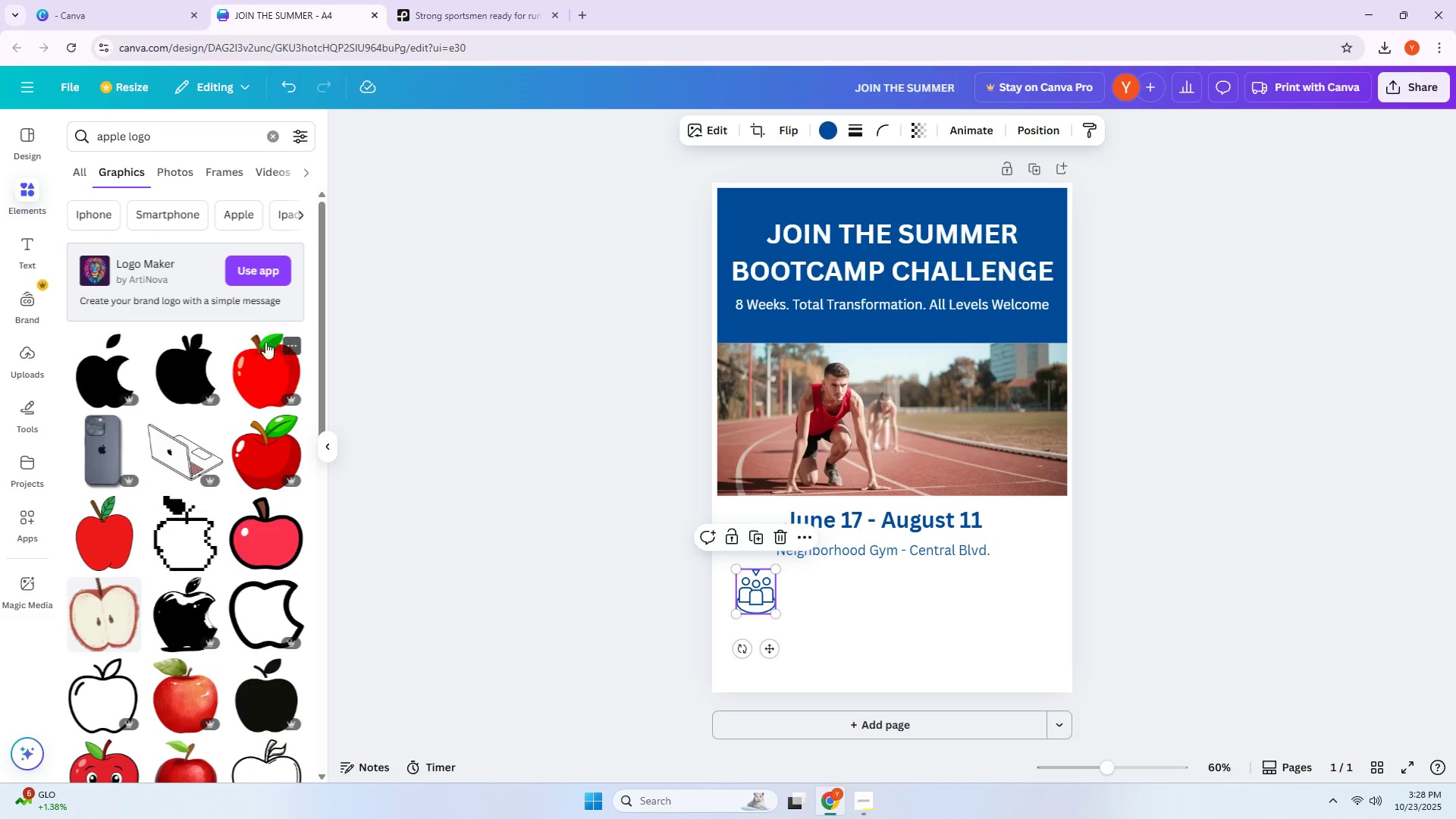 
scroll: coordinate [226, 350], scroll_direction: down, amount: 3.0
 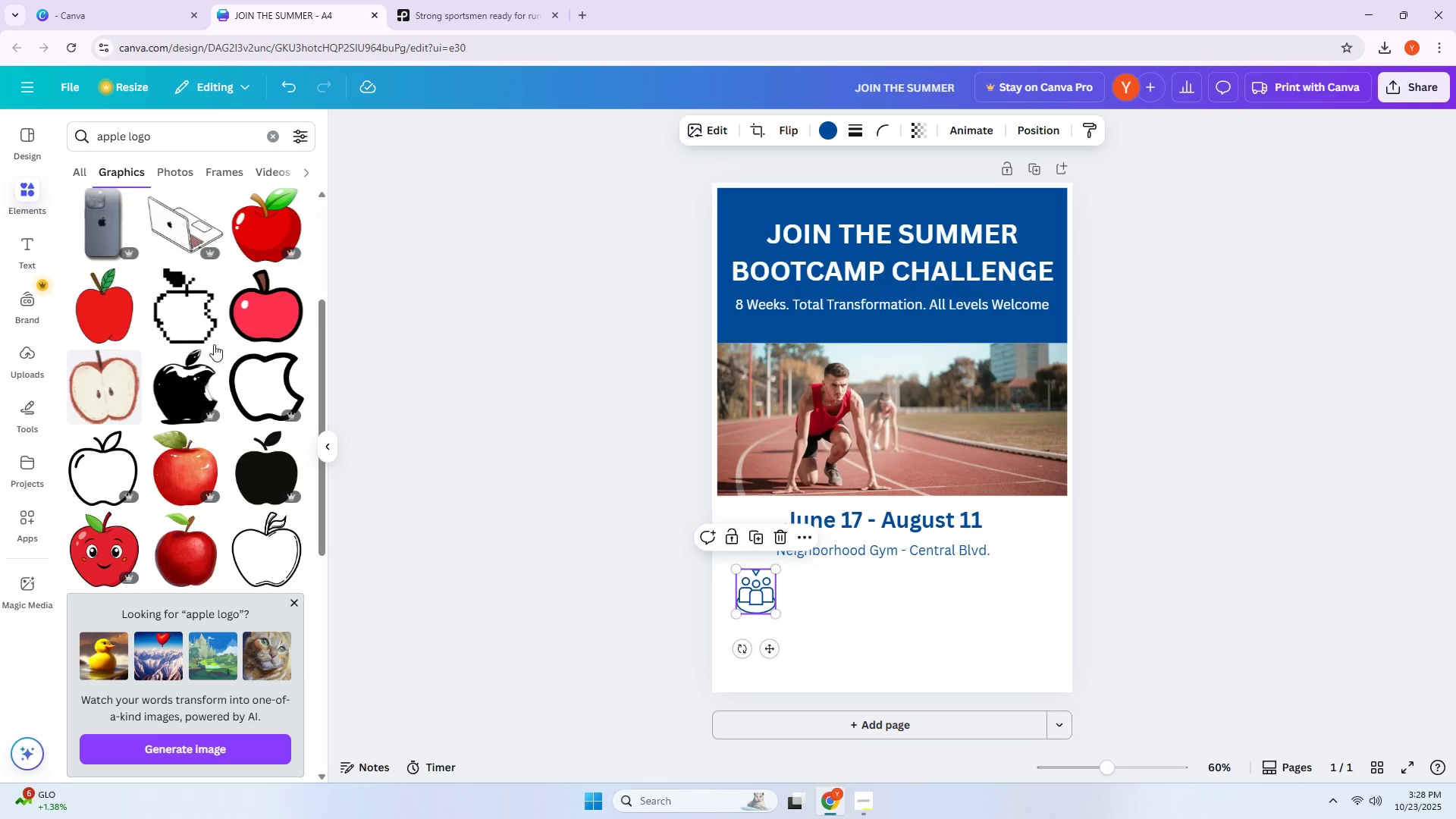 
mouse_move([217, 366])
 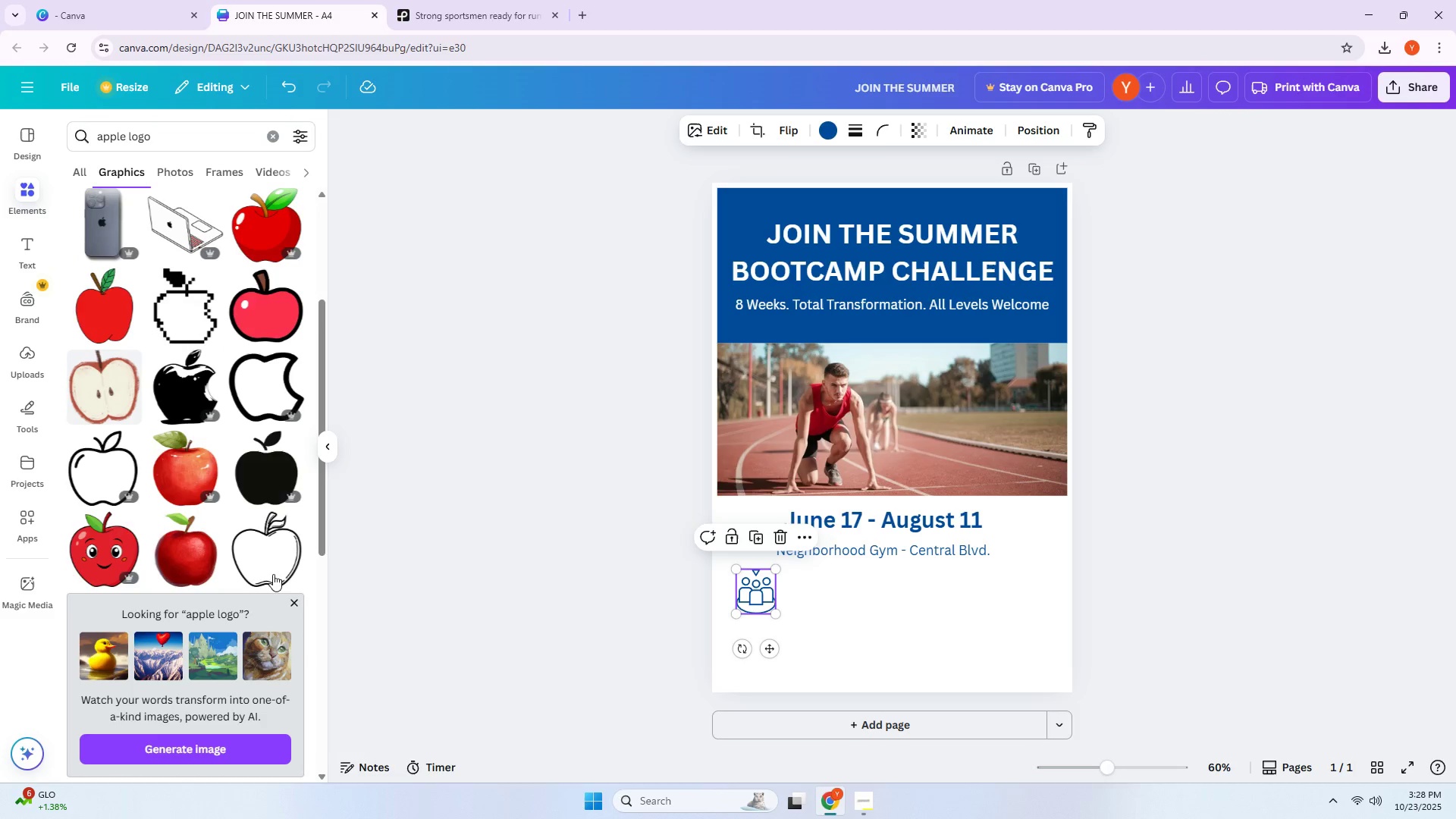 
left_click([267, 559])
 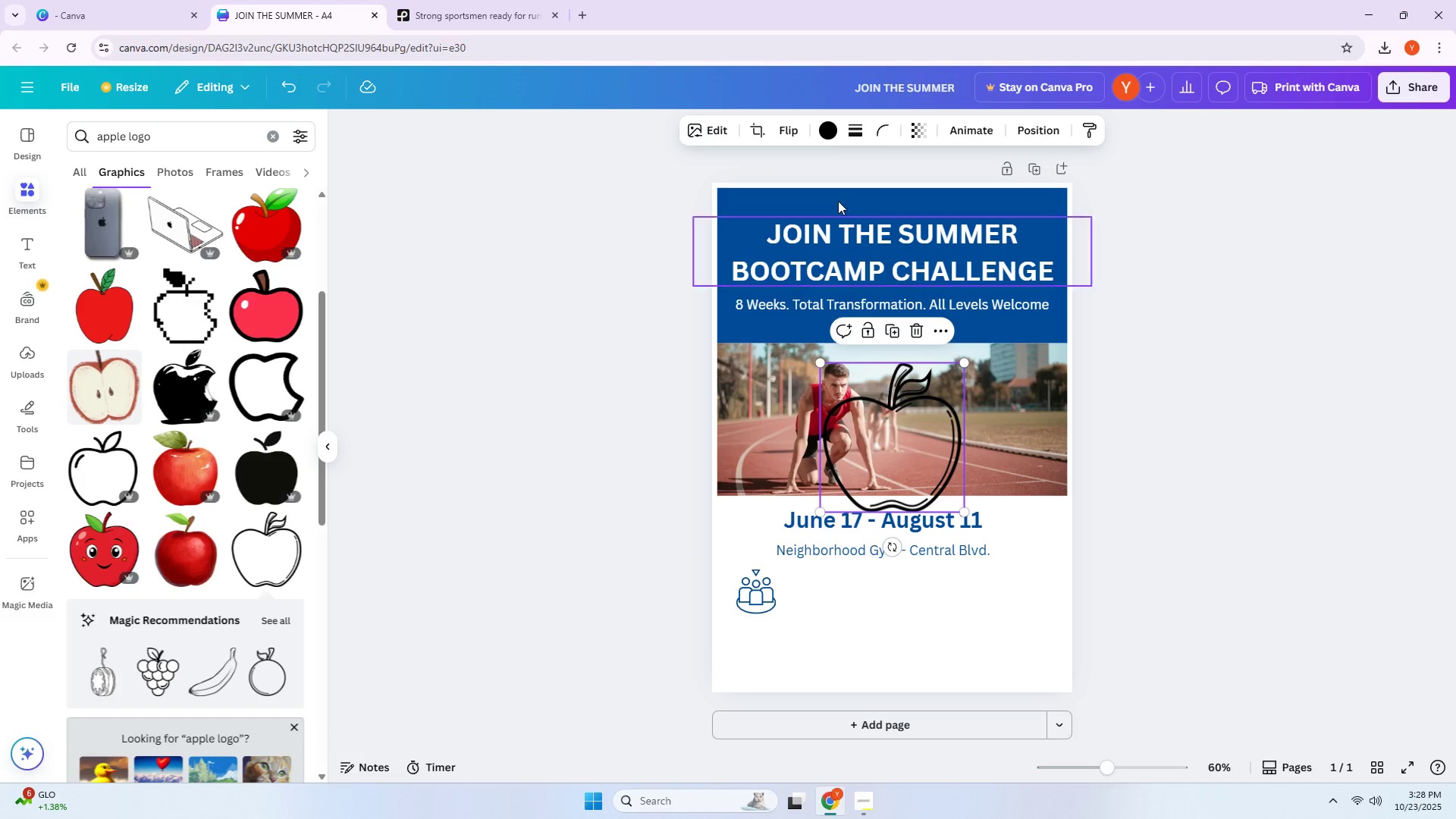 
left_click([833, 133])
 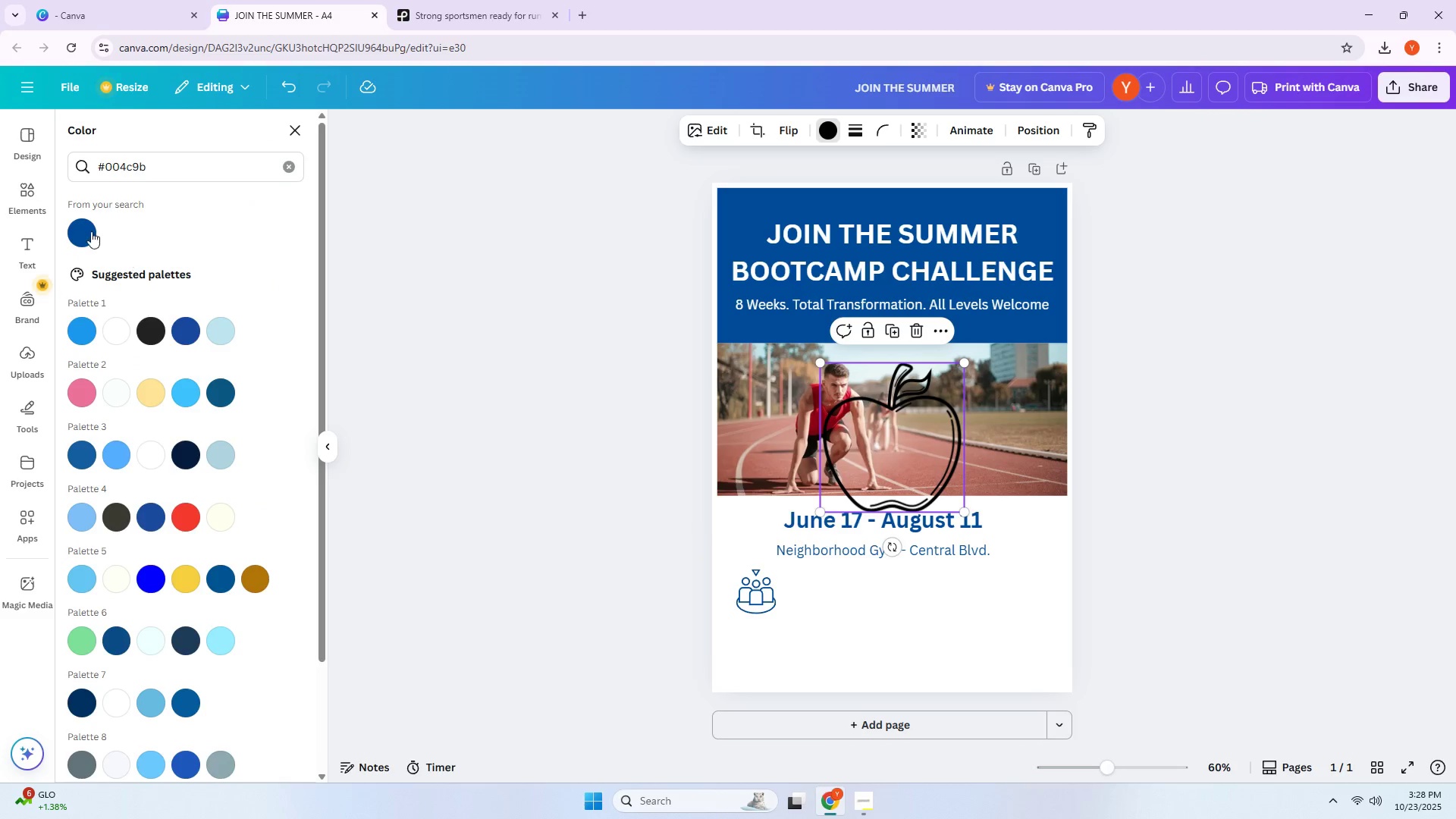 
double_click([78, 224])
 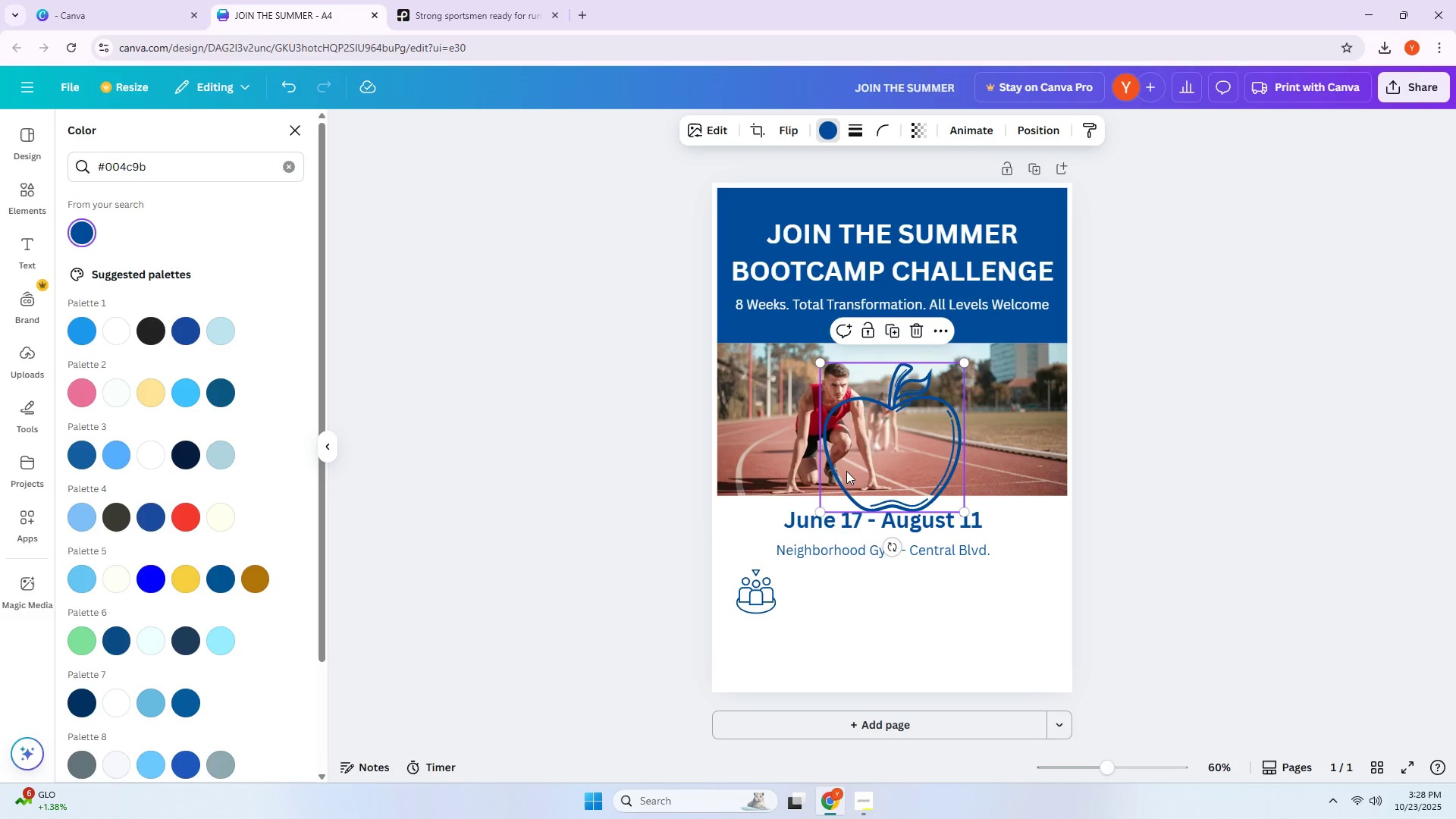 
left_click_drag(start_coordinate=[864, 479], to_coordinate=[860, 577])
 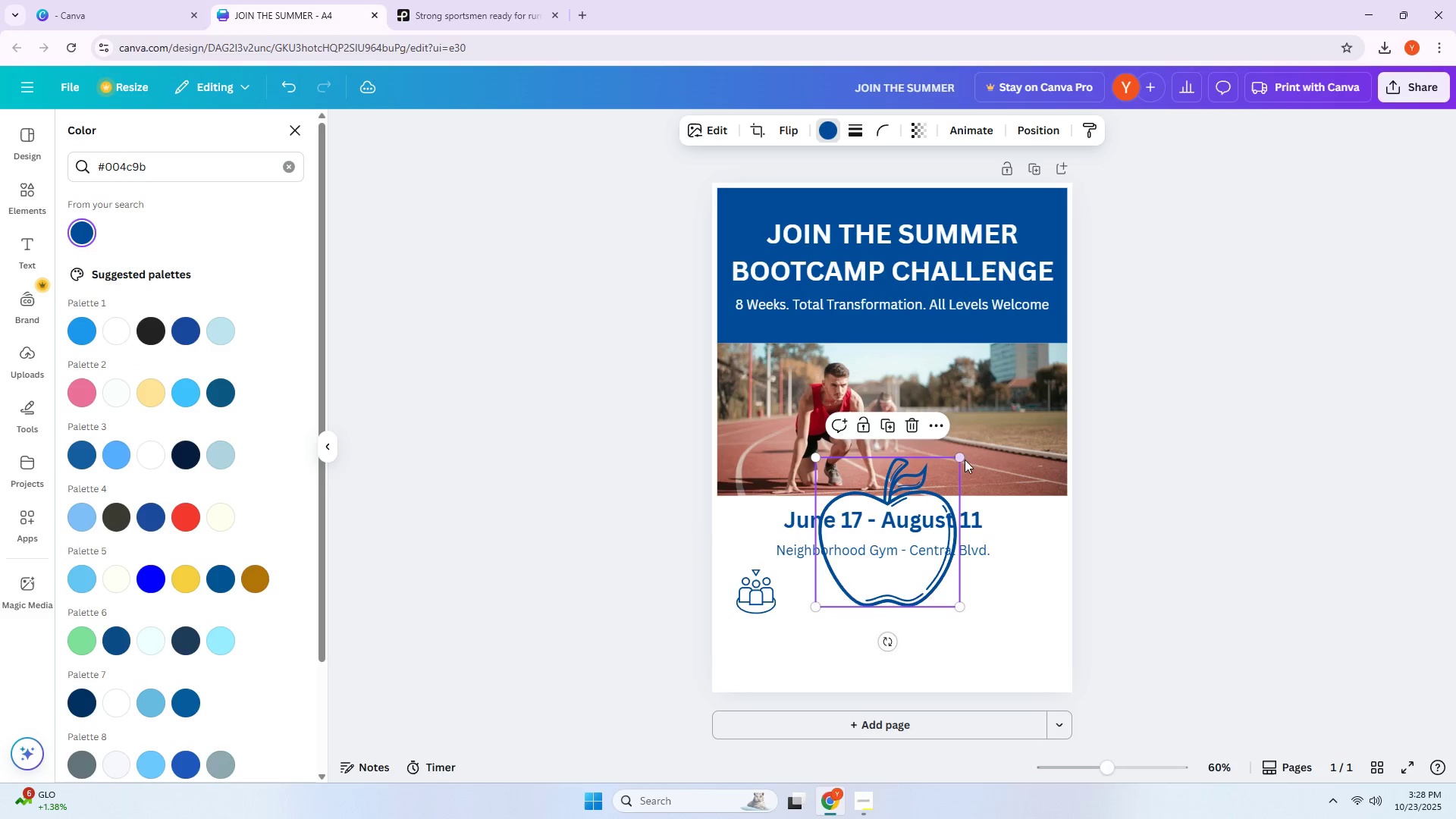 
left_click_drag(start_coordinate=[962, 456], to_coordinate=[855, 568])
 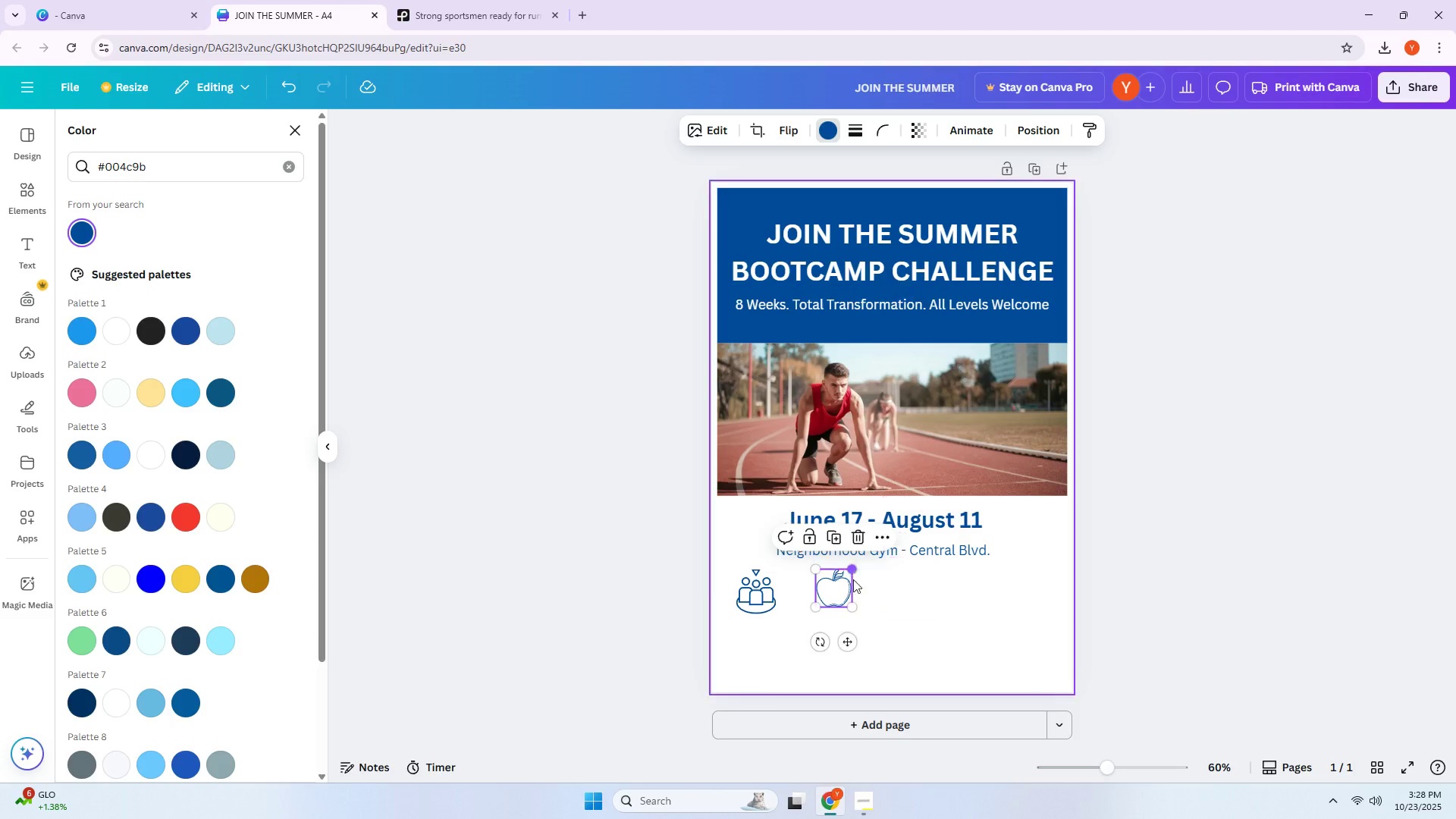 
left_click_drag(start_coordinate=[850, 582], to_coordinate=[824, 592])
 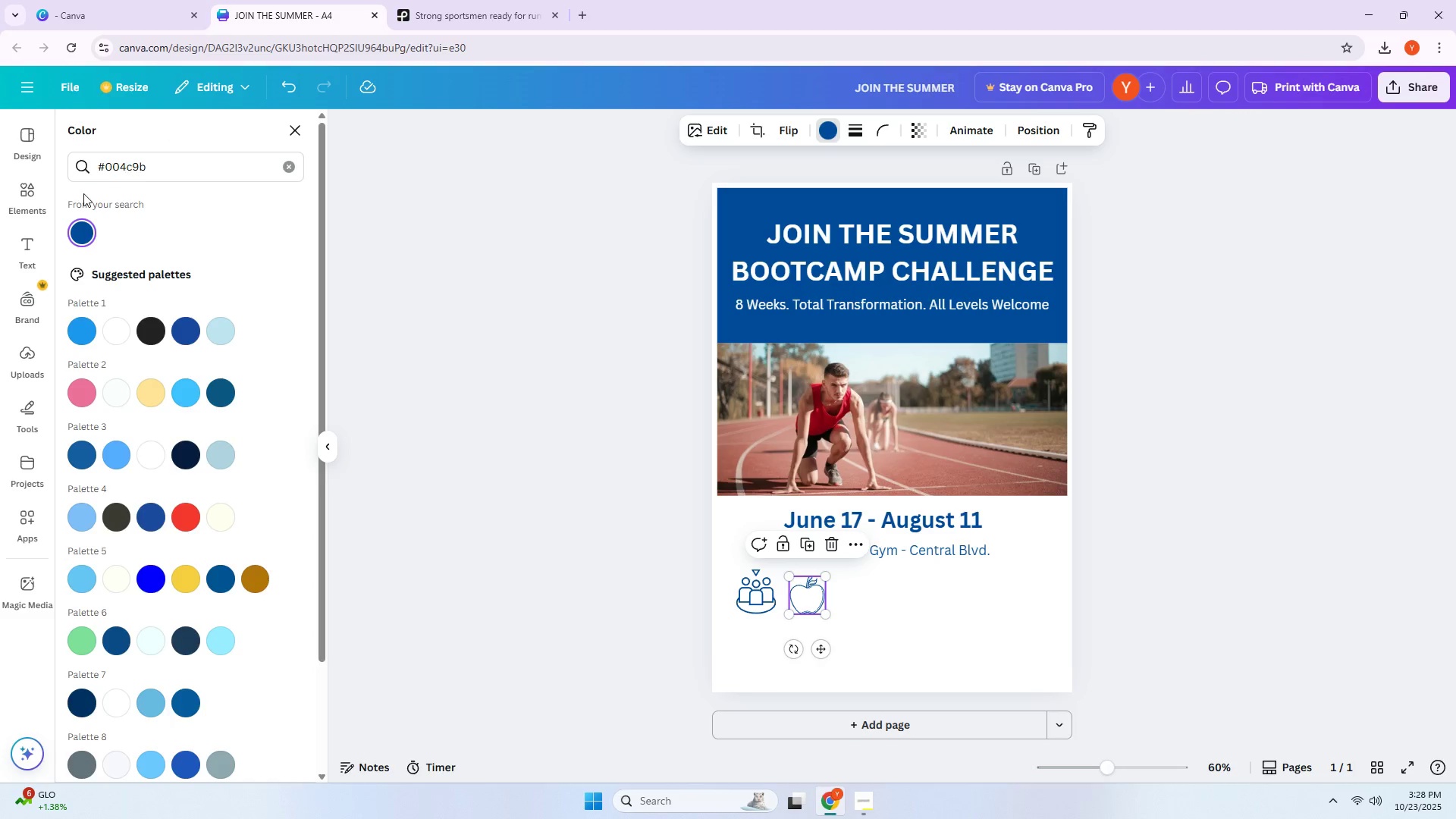 
left_click([32, 196])
 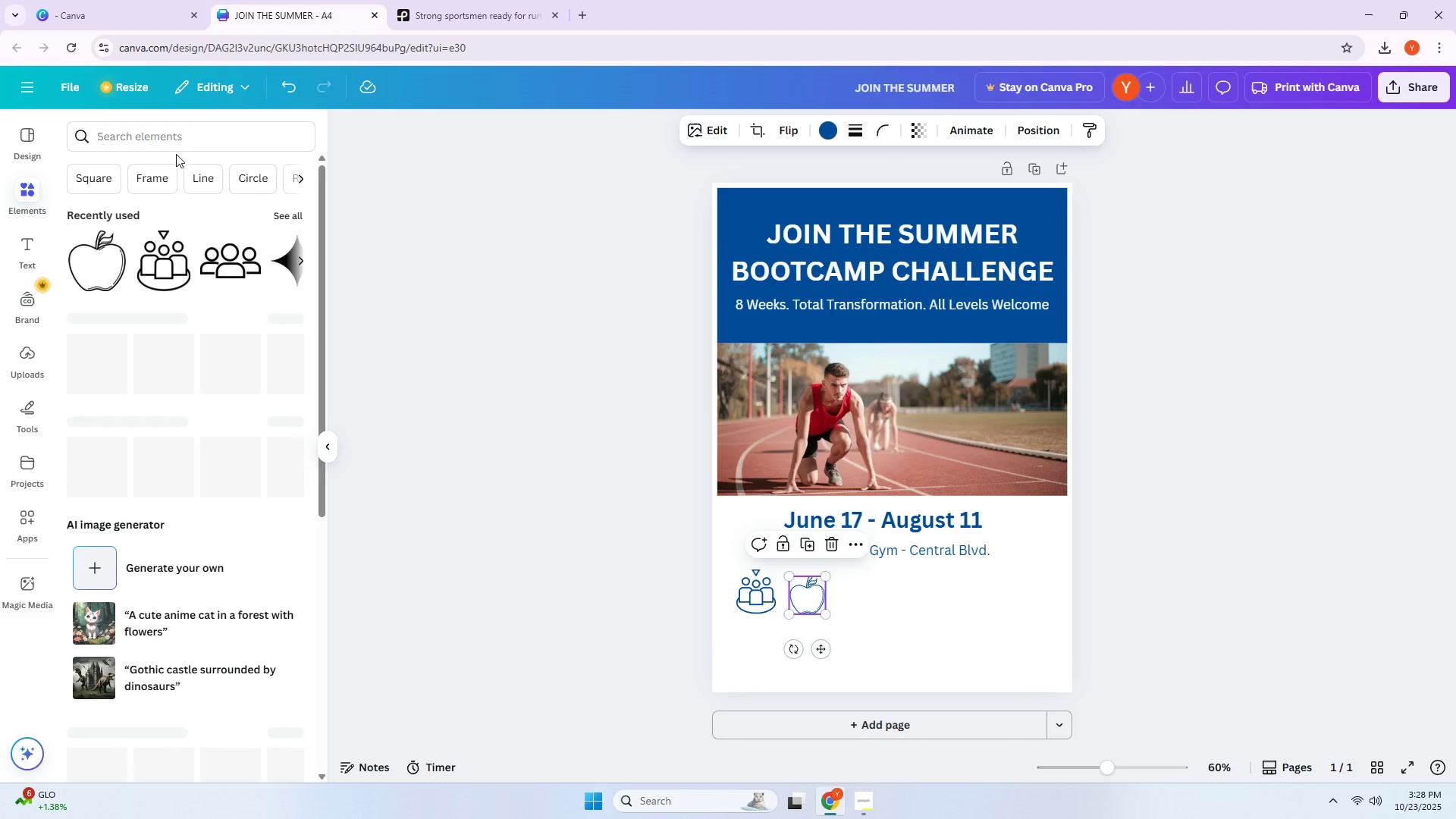 
left_click([172, 146])
 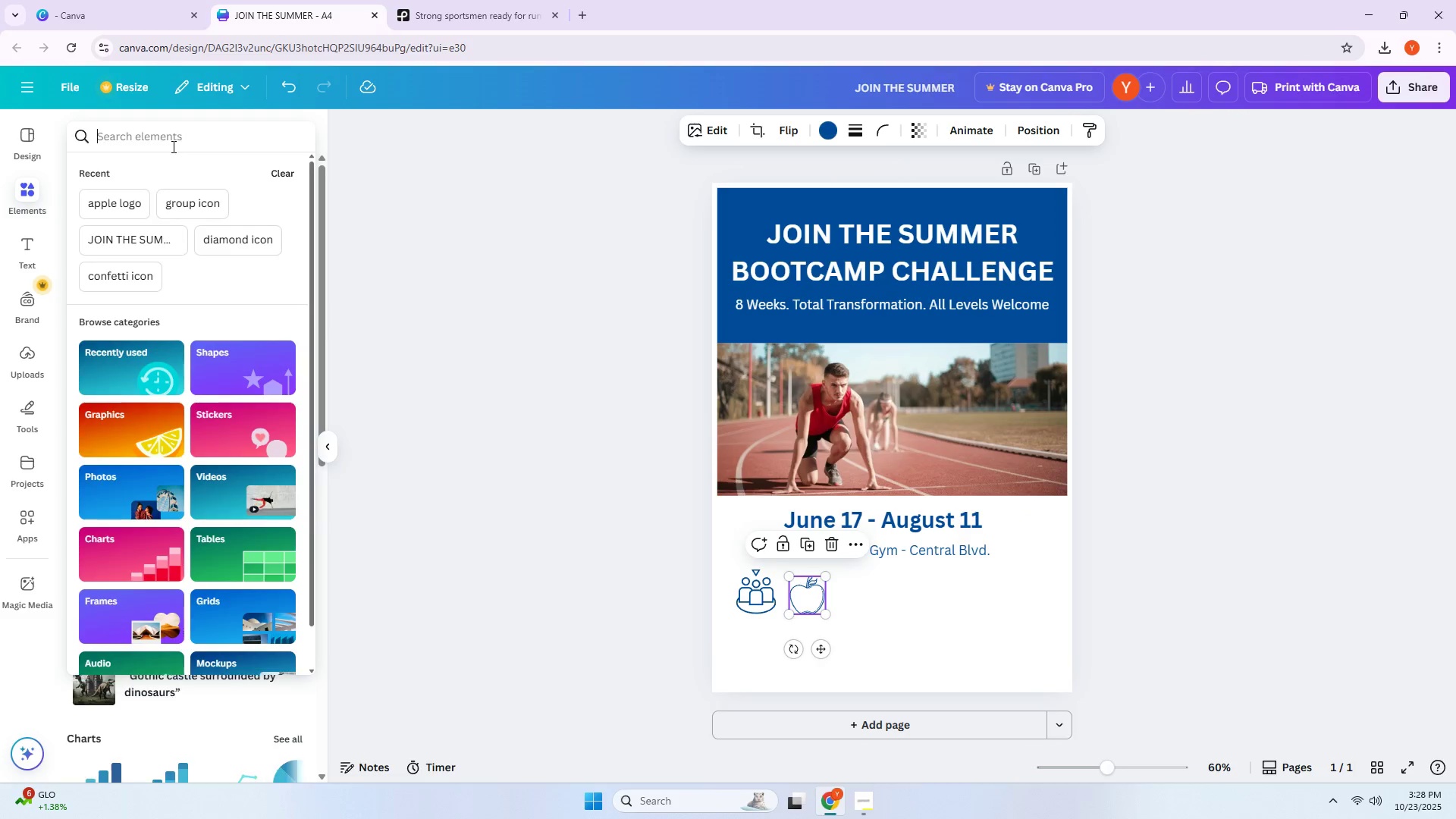 
type(trophy icon)
 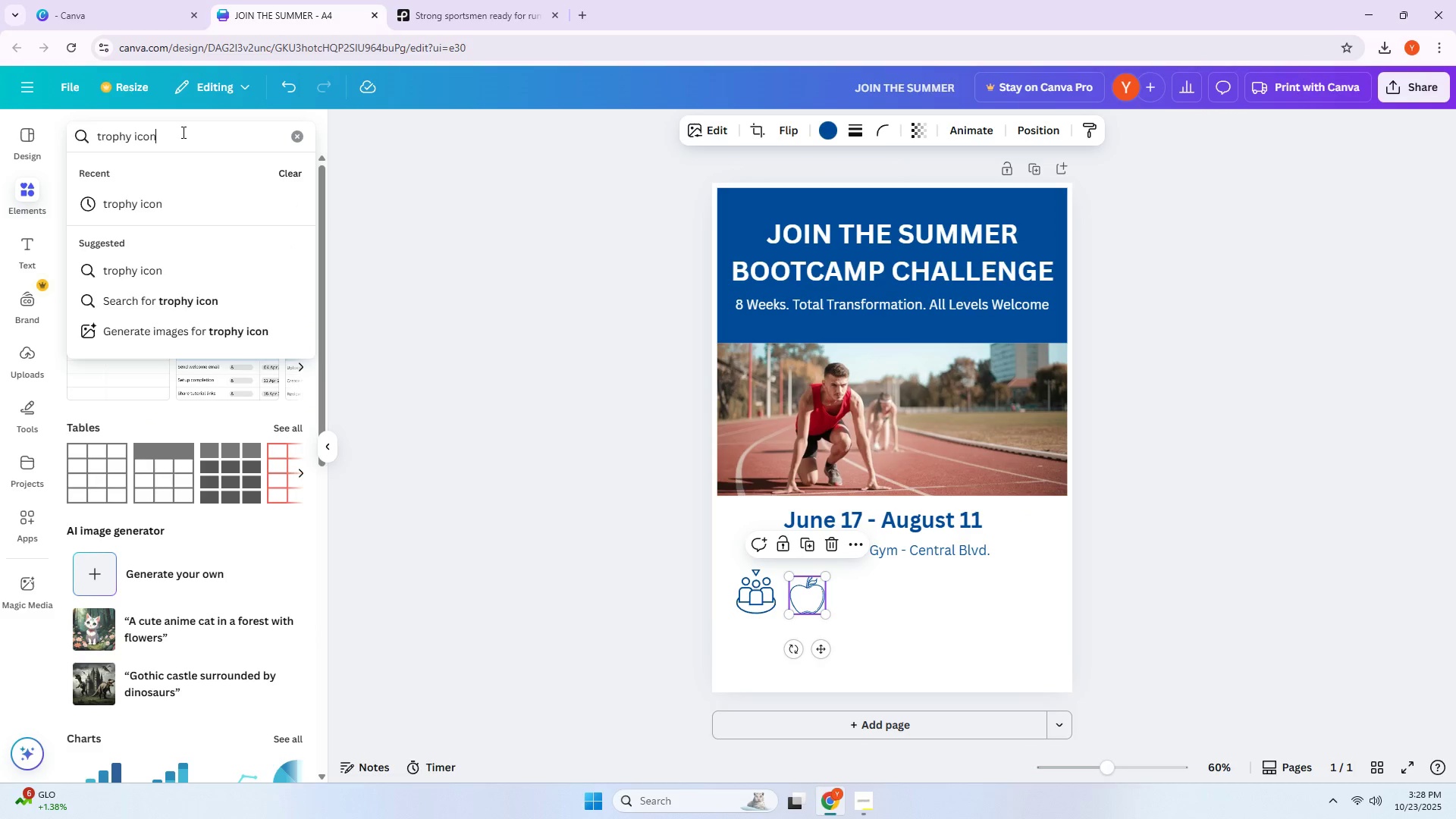 
key(Enter)
 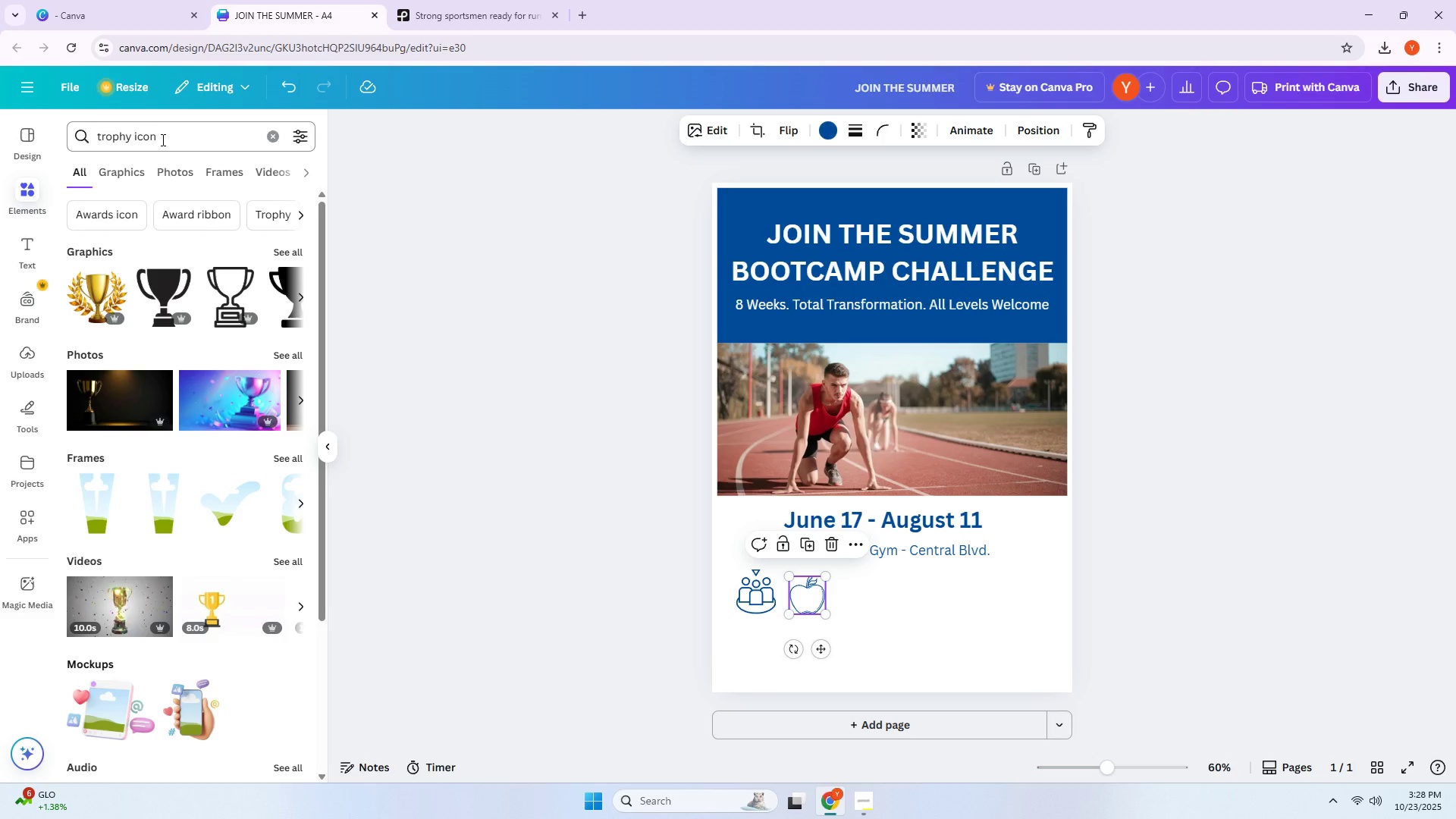 
wait(13.74)
 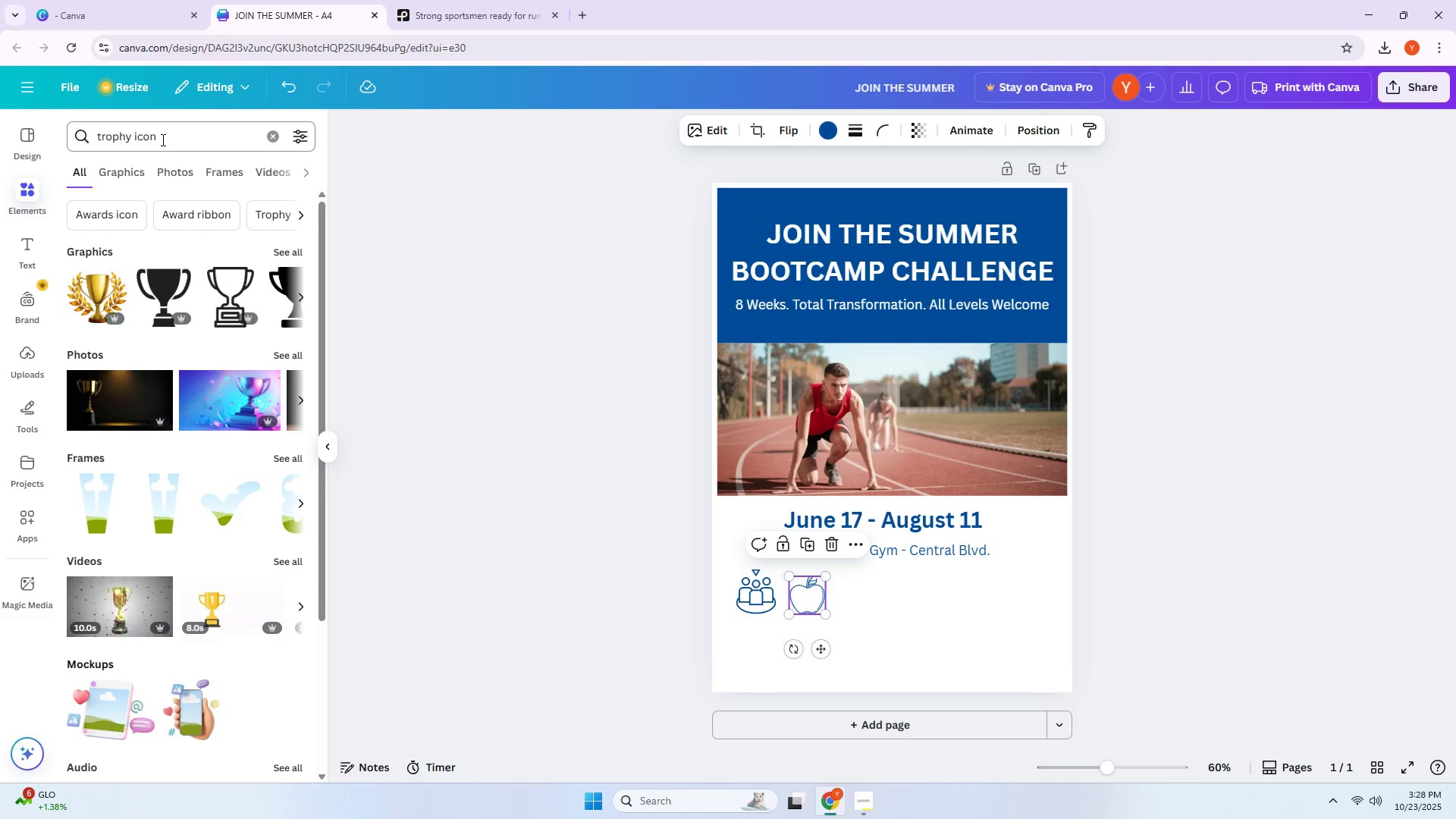 
left_click([281, 249])
 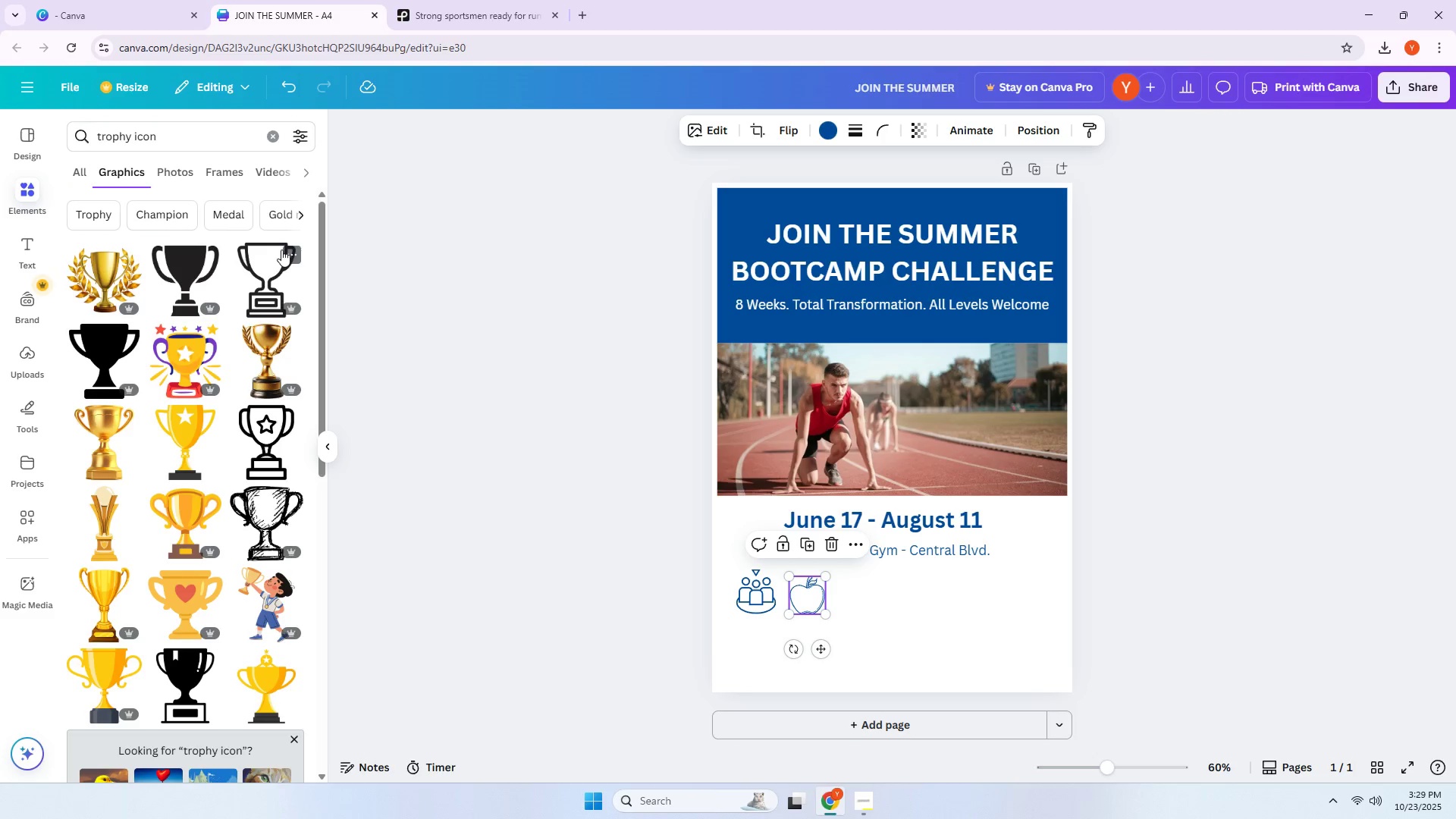 
mouse_move([179, 363])
 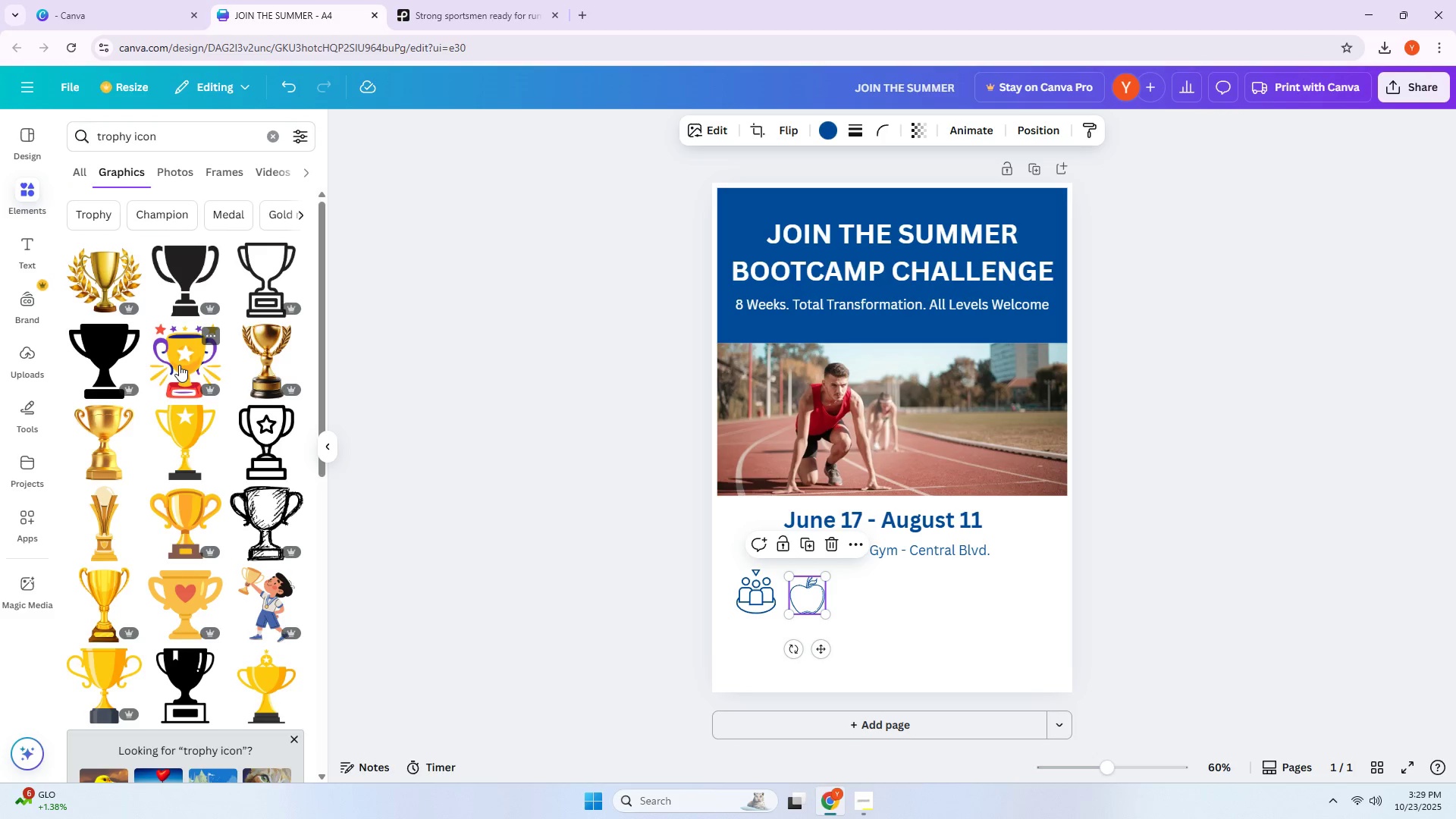 
scroll: coordinate [170, 356], scroll_direction: down, amount: 10.0
 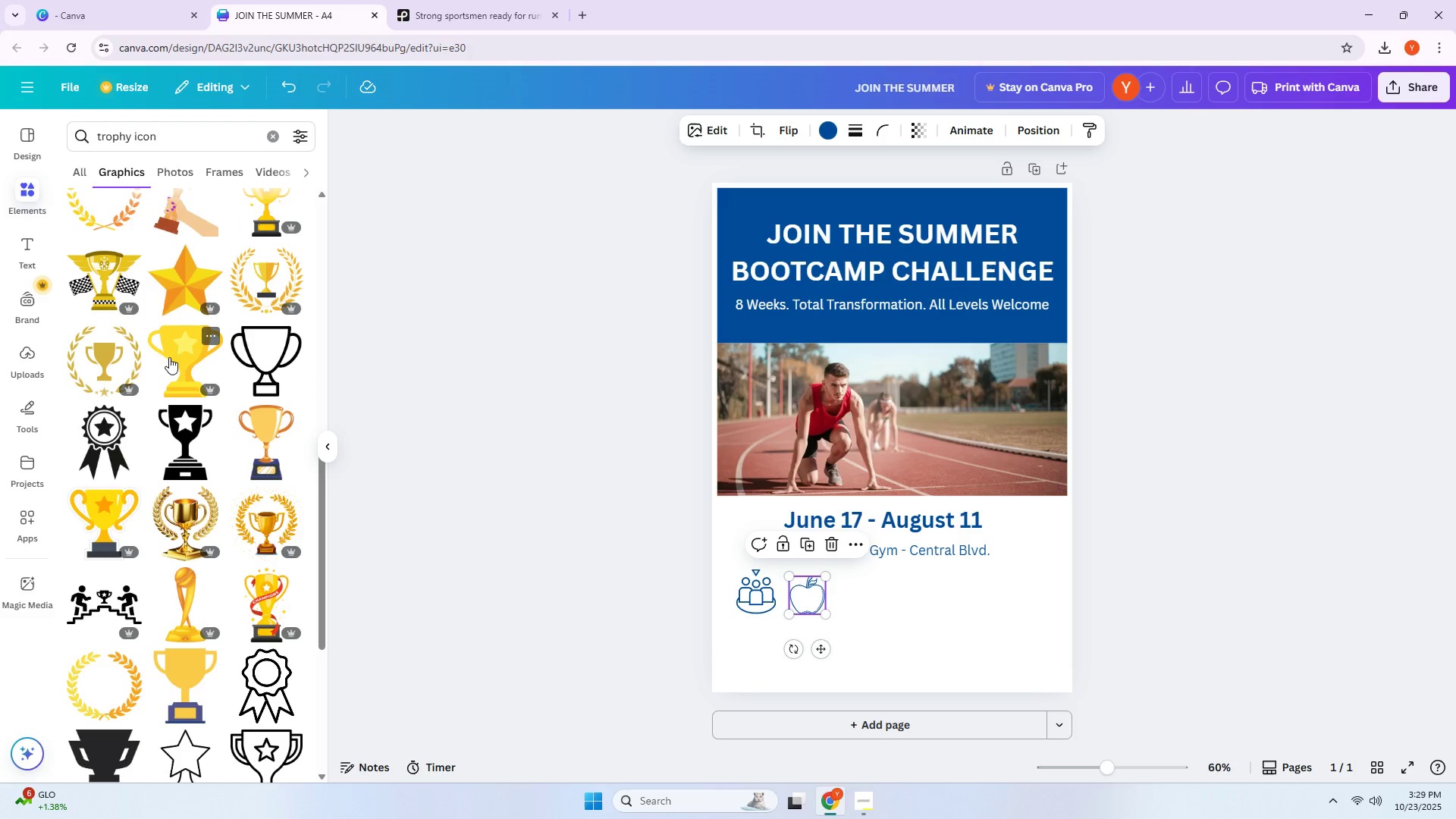 
scroll: coordinate [160, 370], scroll_direction: down, amount: 2.0
 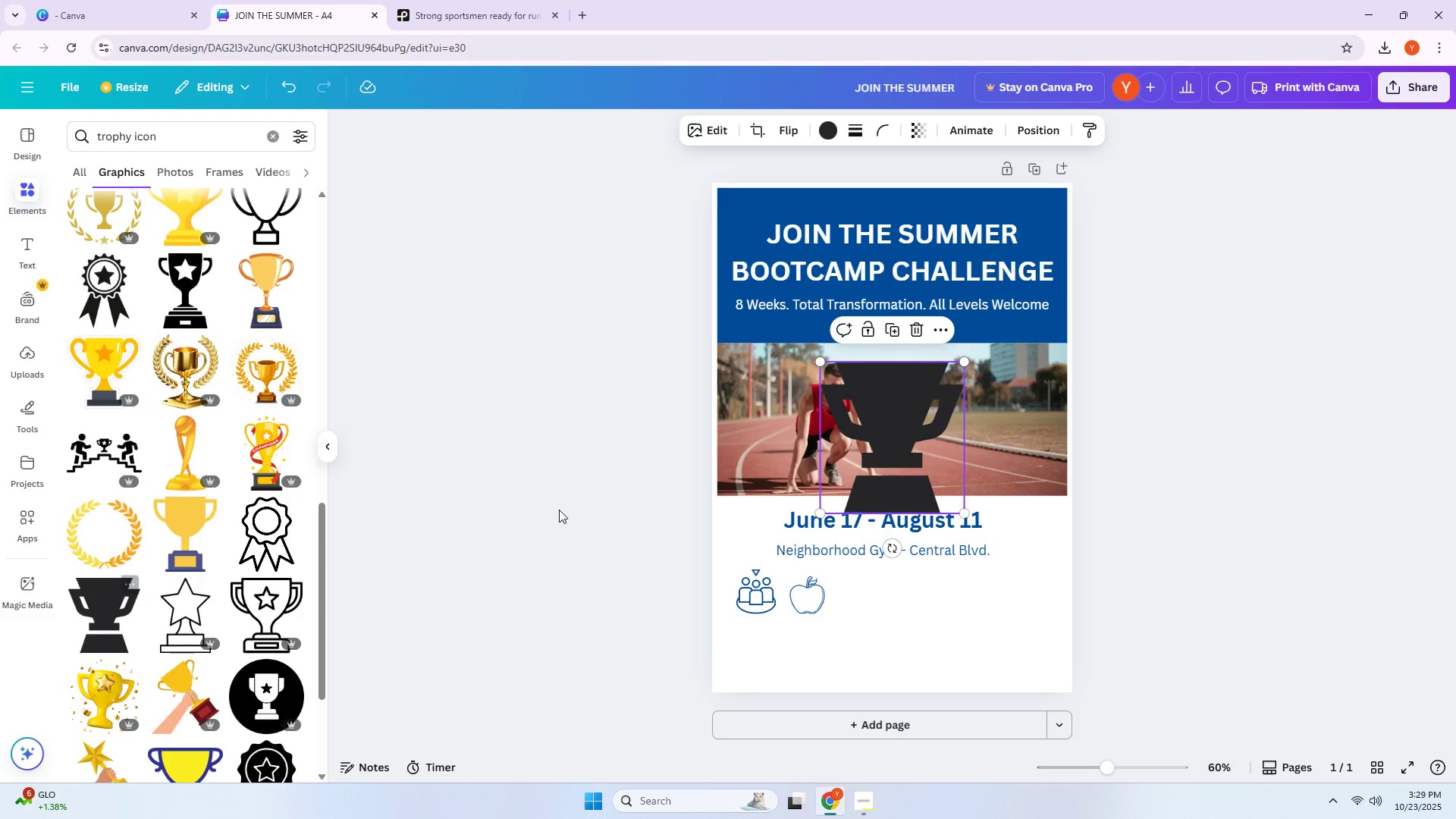 
left_click([822, 138])
 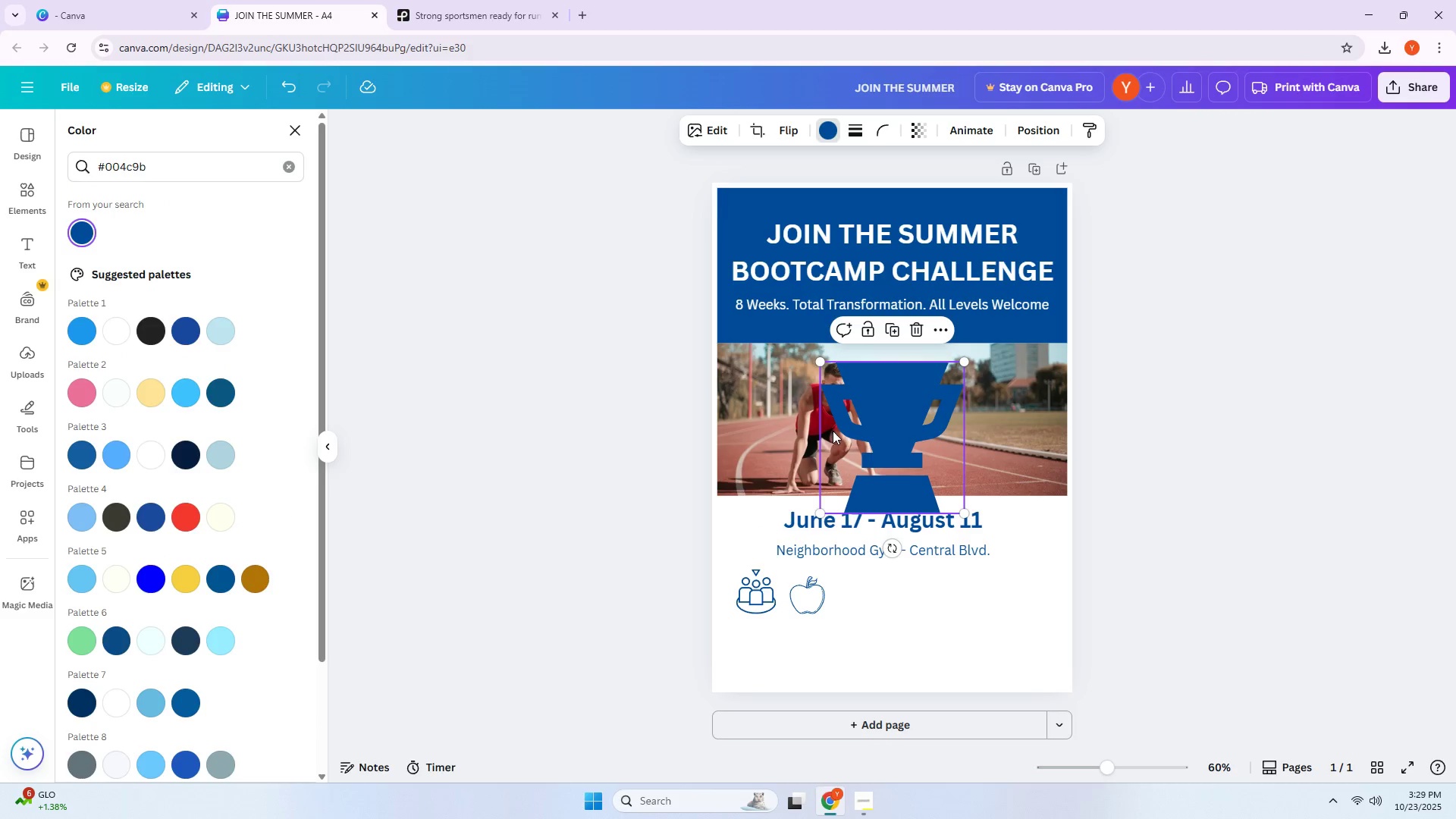 
left_click_drag(start_coordinate=[820, 356], to_coordinate=[945, 468])
 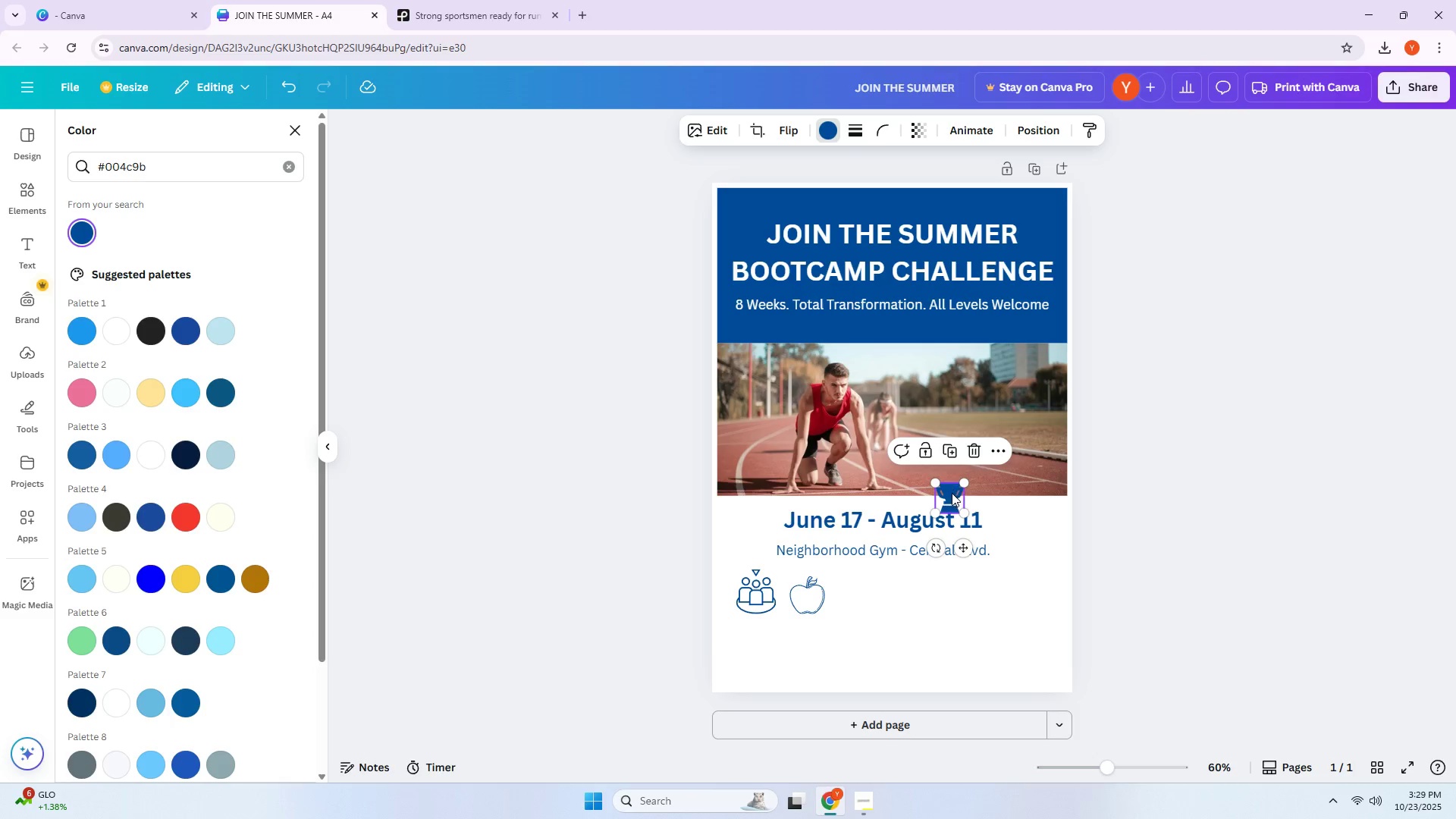 
left_click_drag(start_coordinate=[952, 509], to_coordinate=[861, 610])